 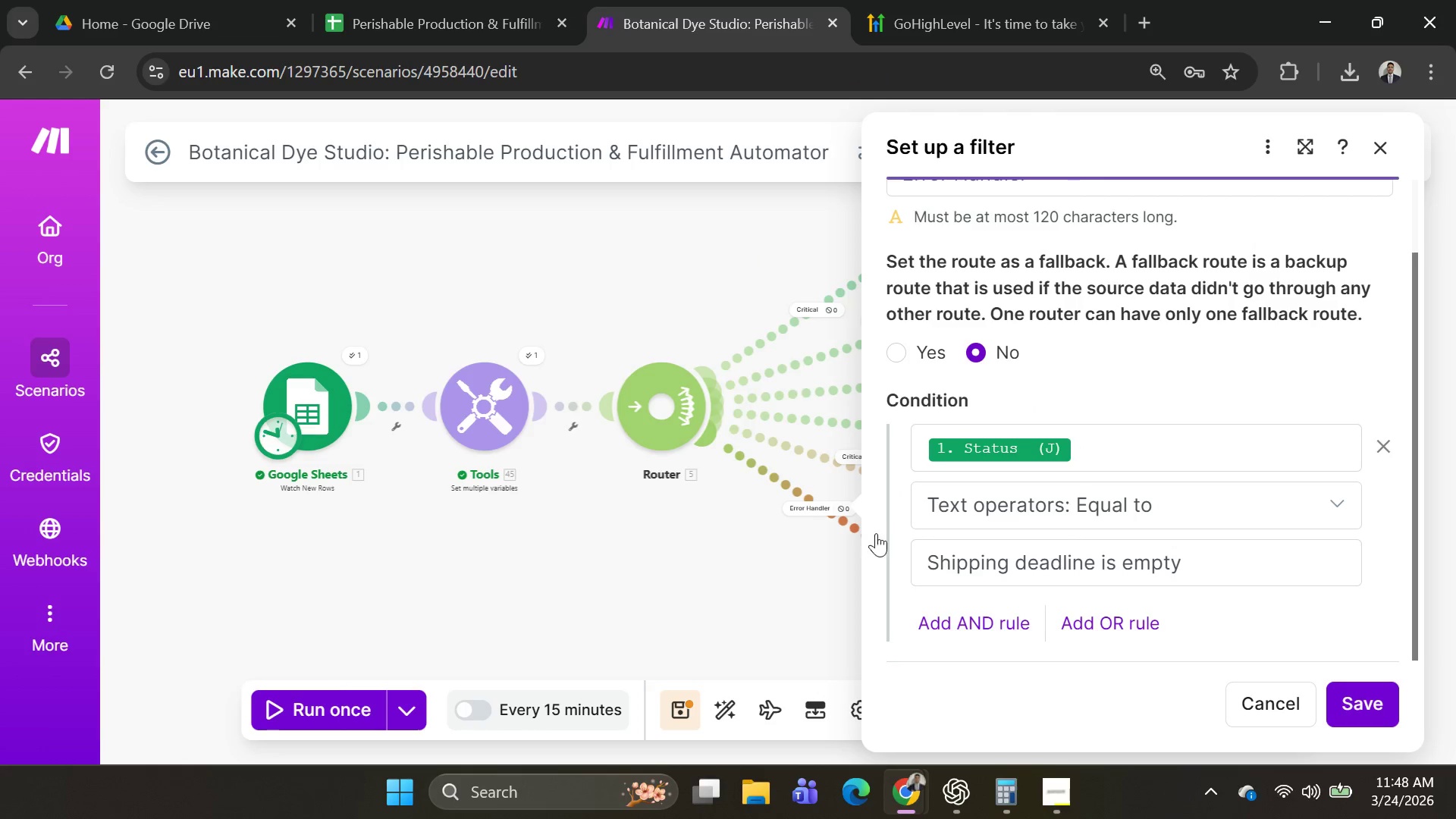 
left_click_drag(start_coordinate=[1190, 566], to_coordinate=[743, 574])
 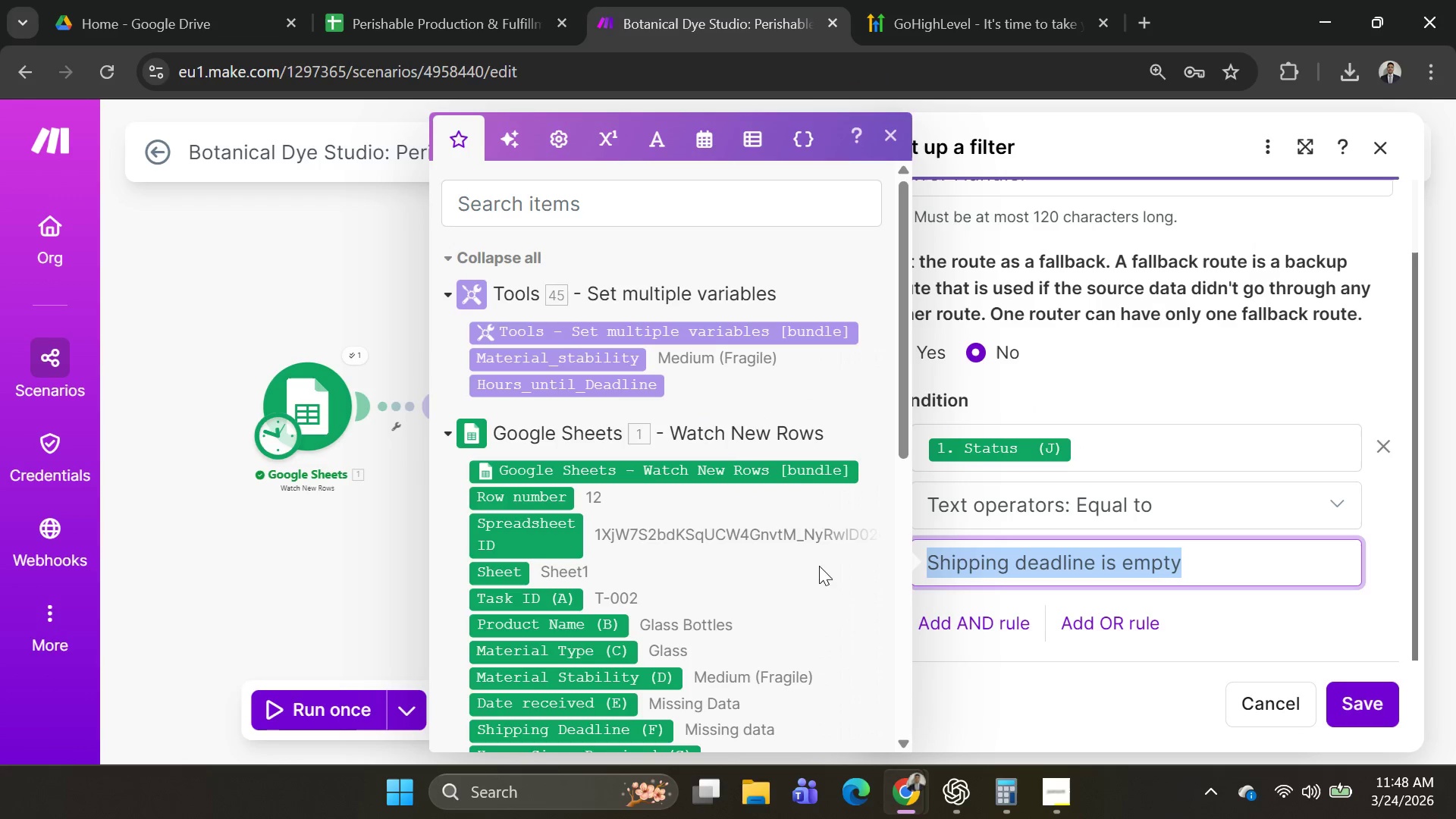 
key(Control+V)
 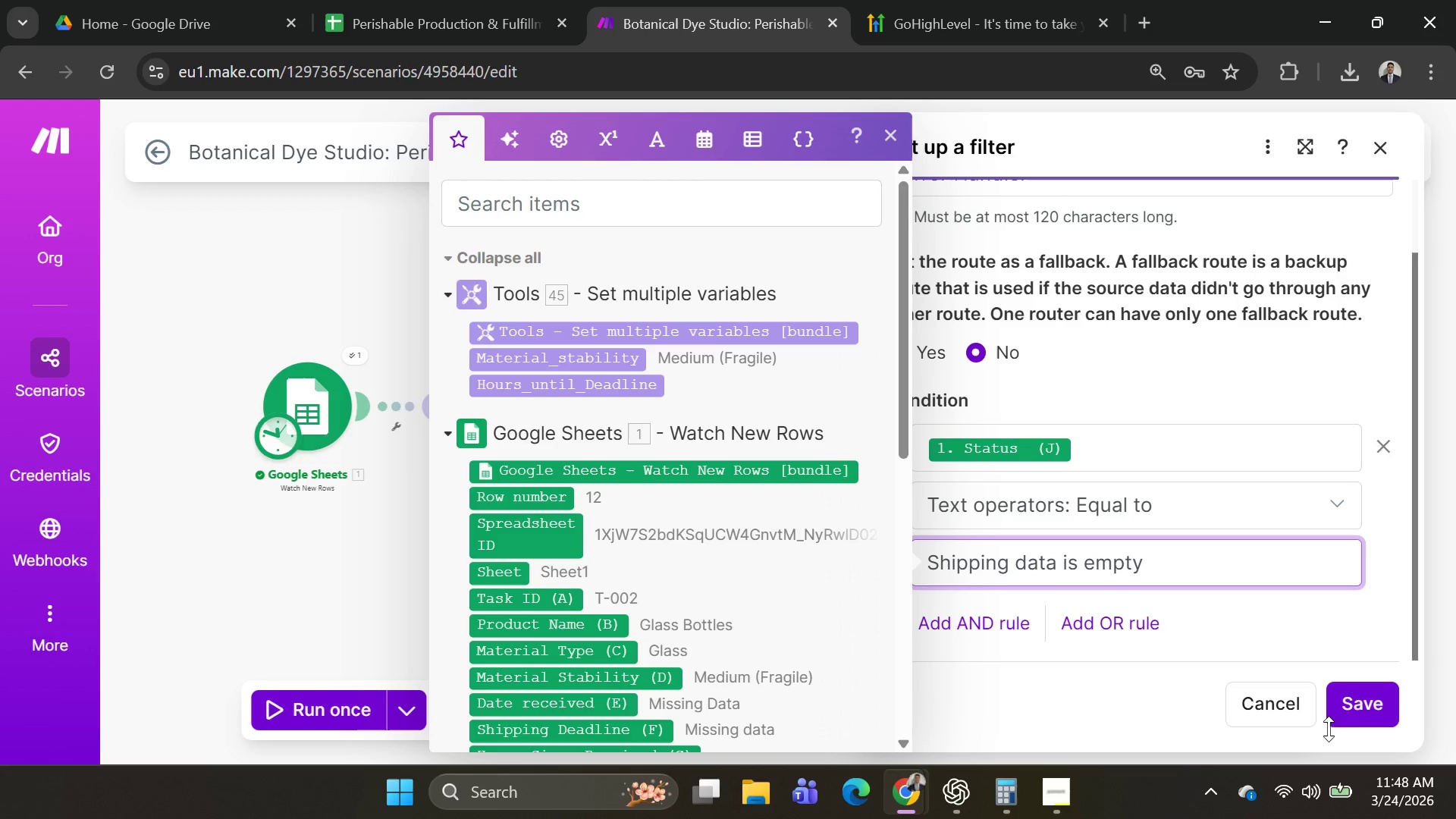 
left_click([1361, 704])
 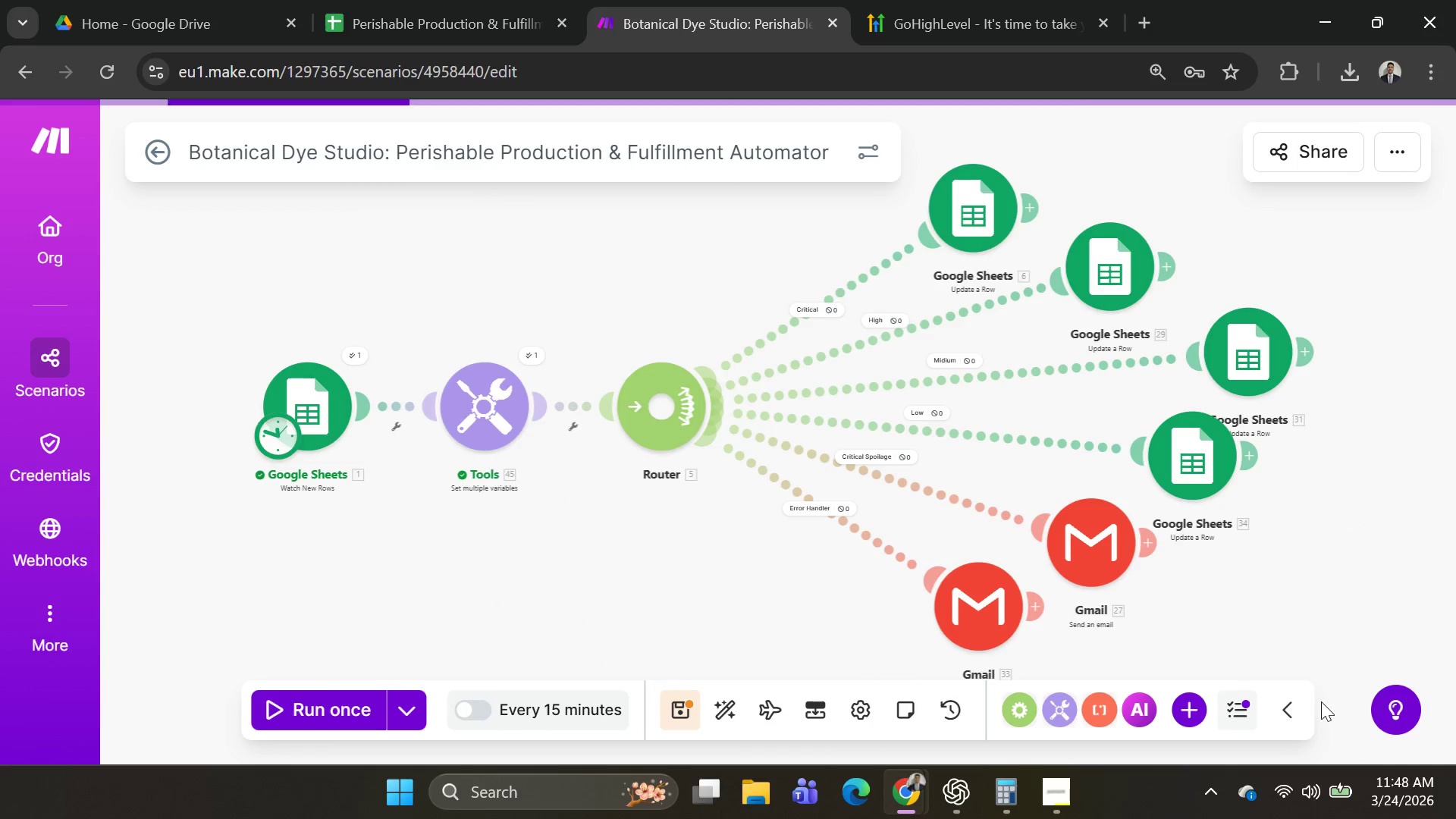 
key(Alt+AltLeft)
 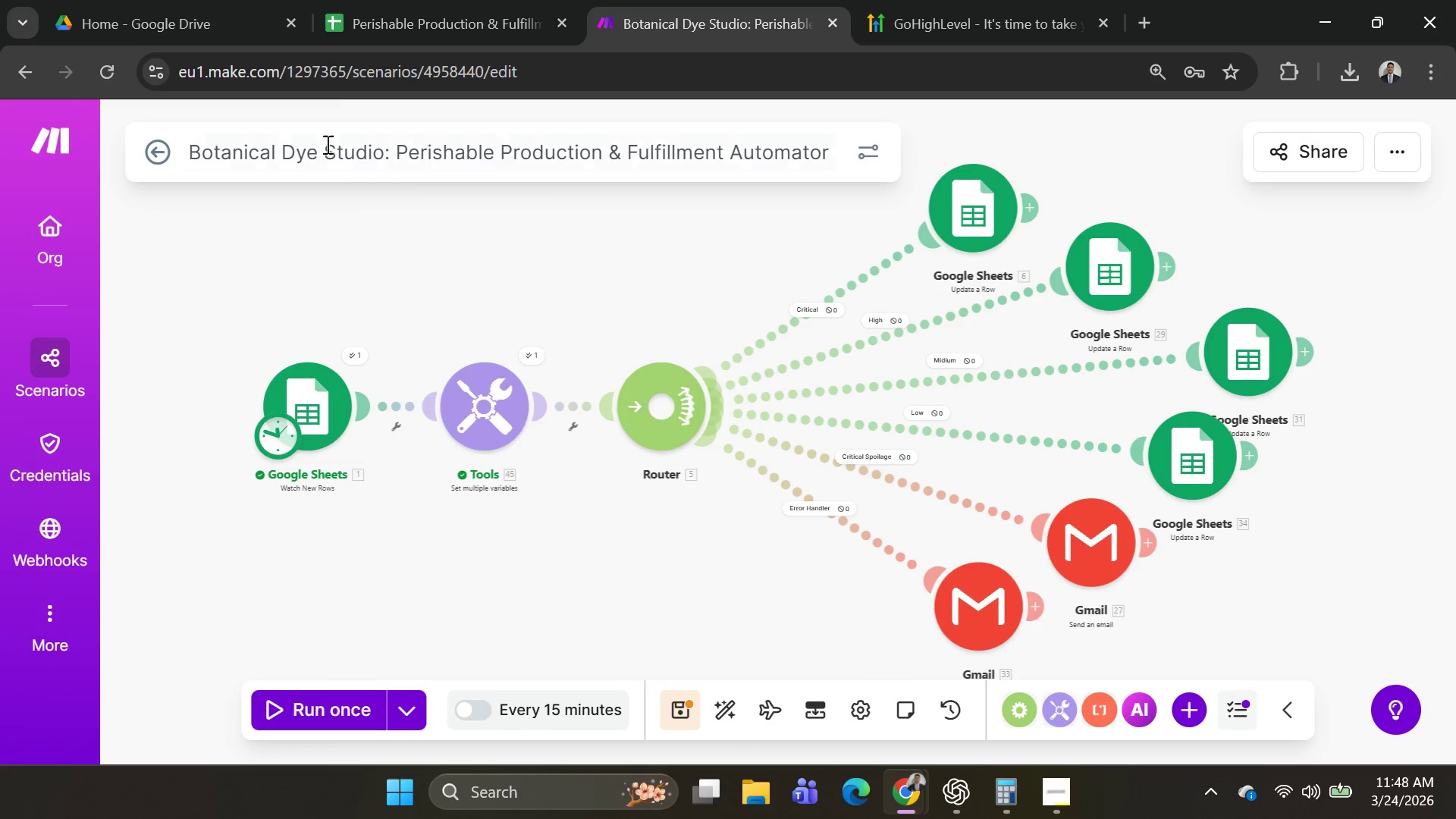 
key(Alt+Tab)
 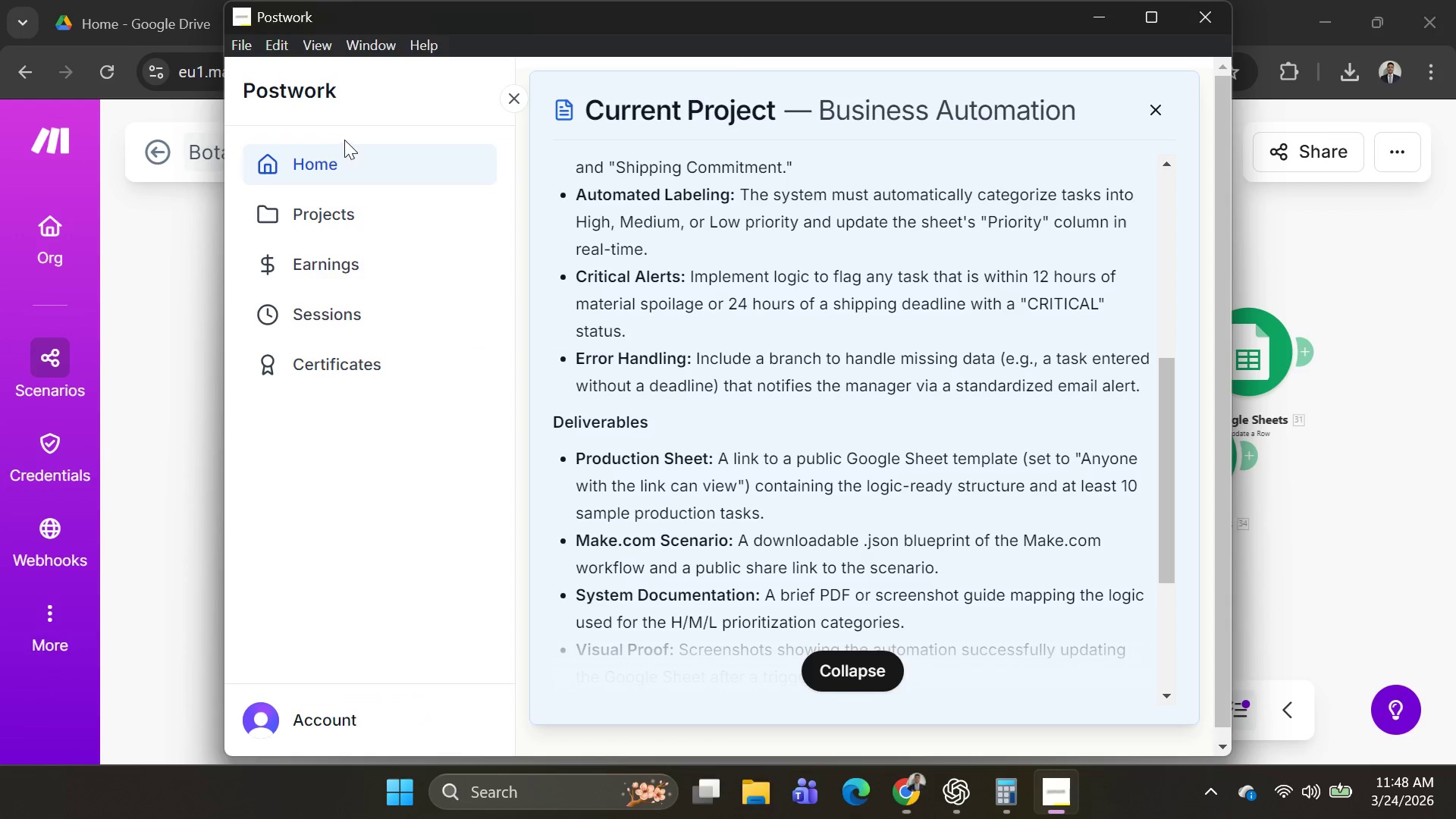 
key(Alt+AltLeft)
 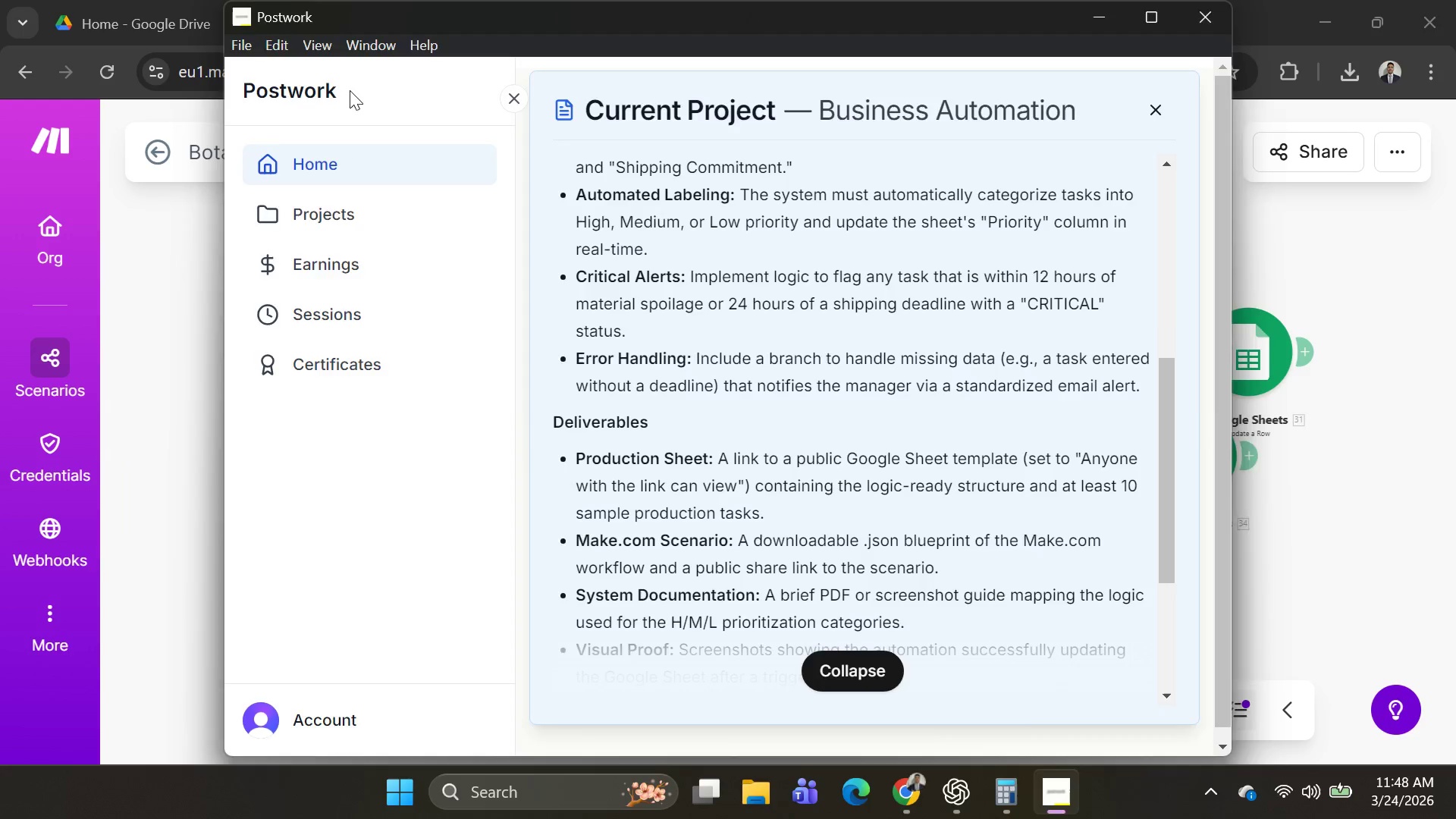 
key(Alt+Tab)
 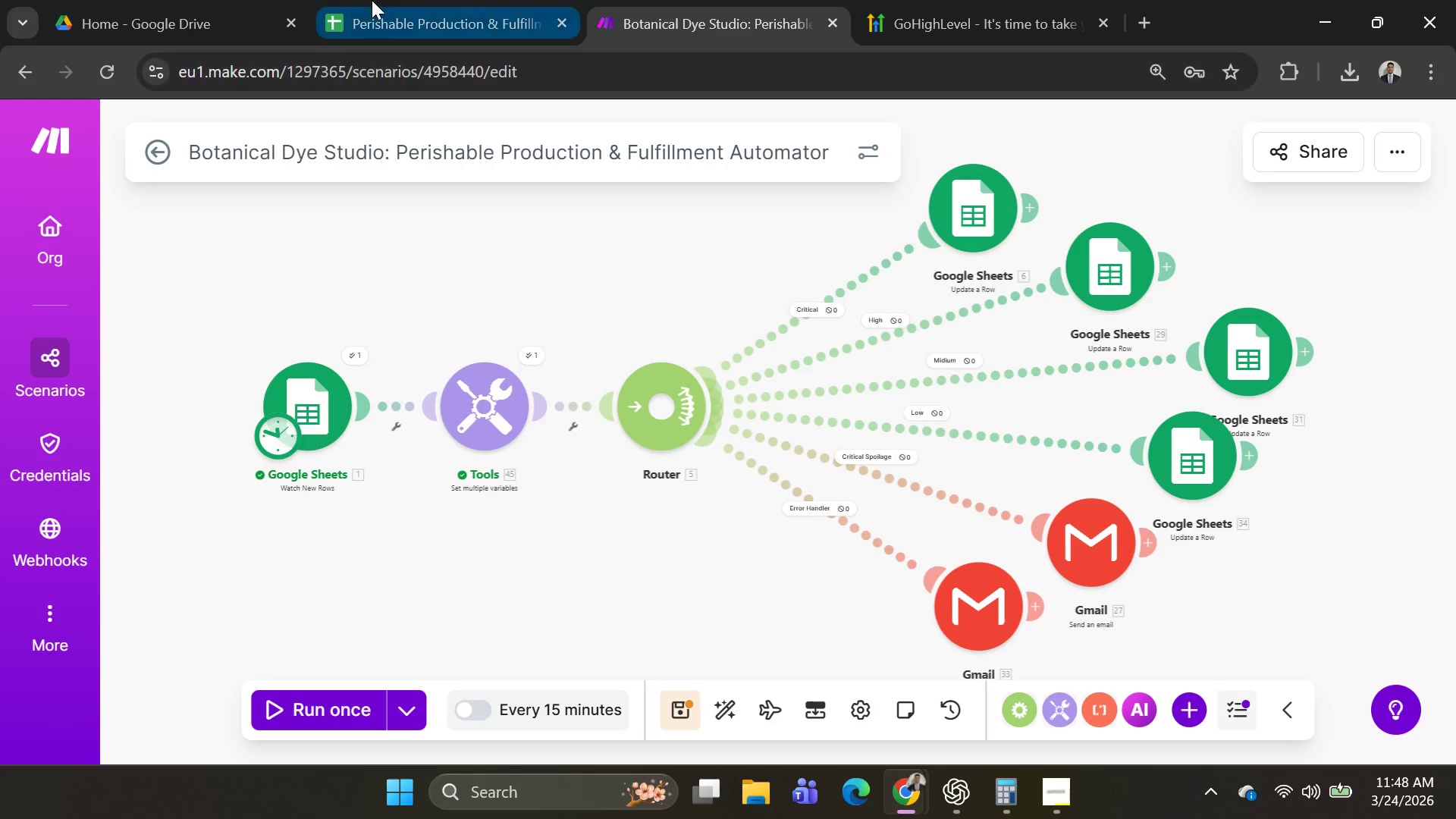 
left_click([376, 18])
 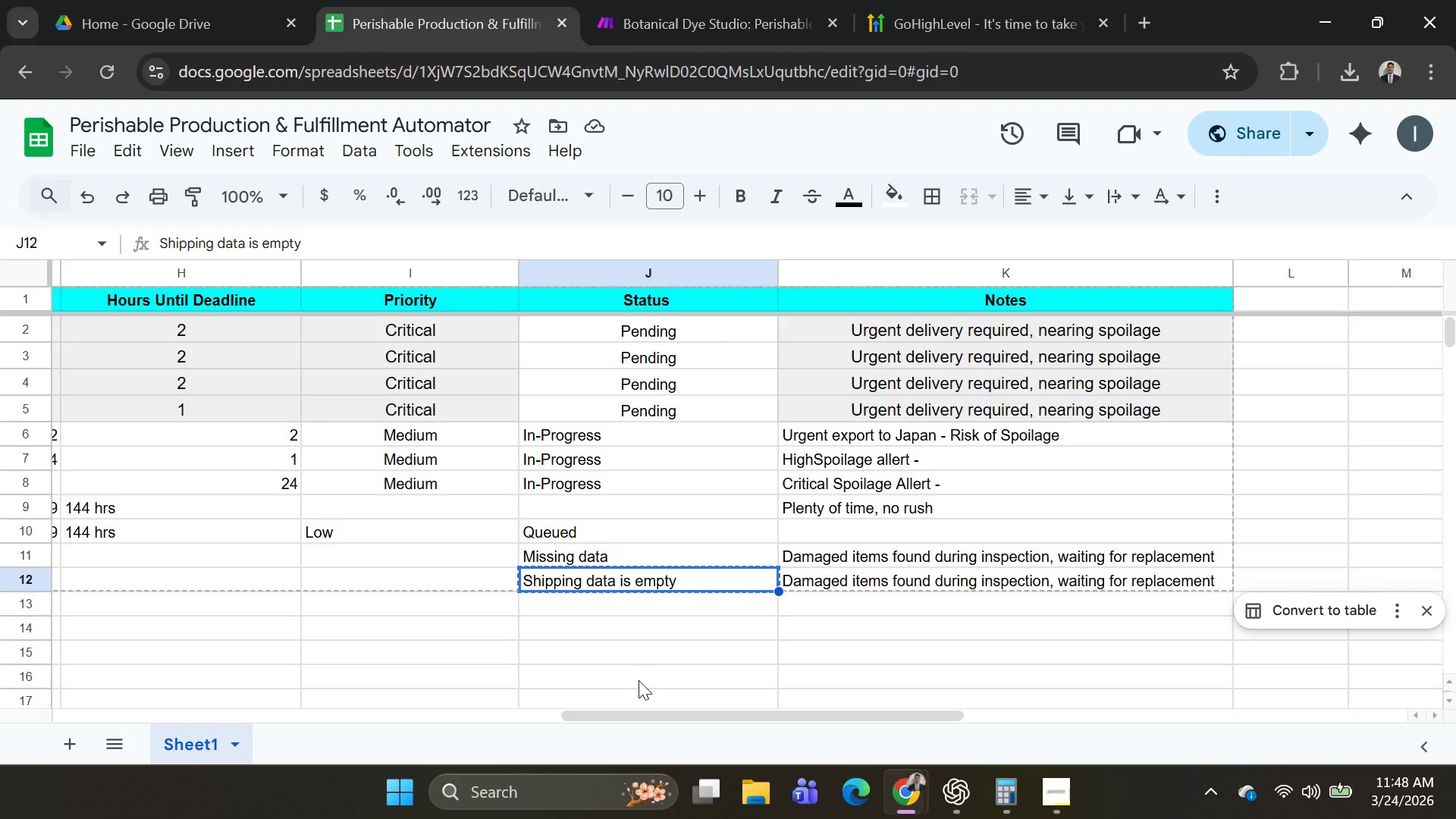 
left_click_drag(start_coordinate=[635, 711], to_coordinate=[0, 704])
 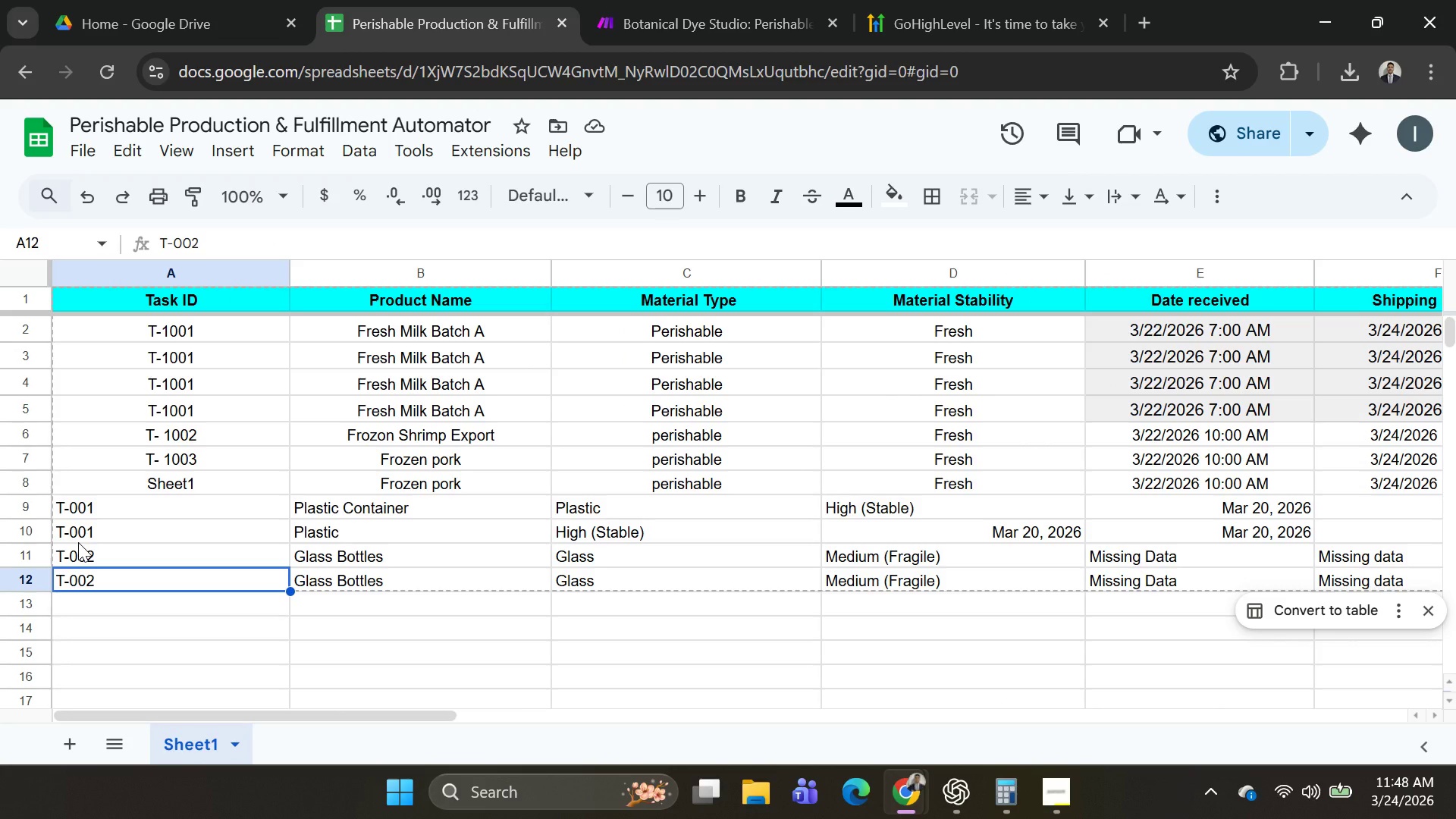 
key(Shift+ArrowRight)
 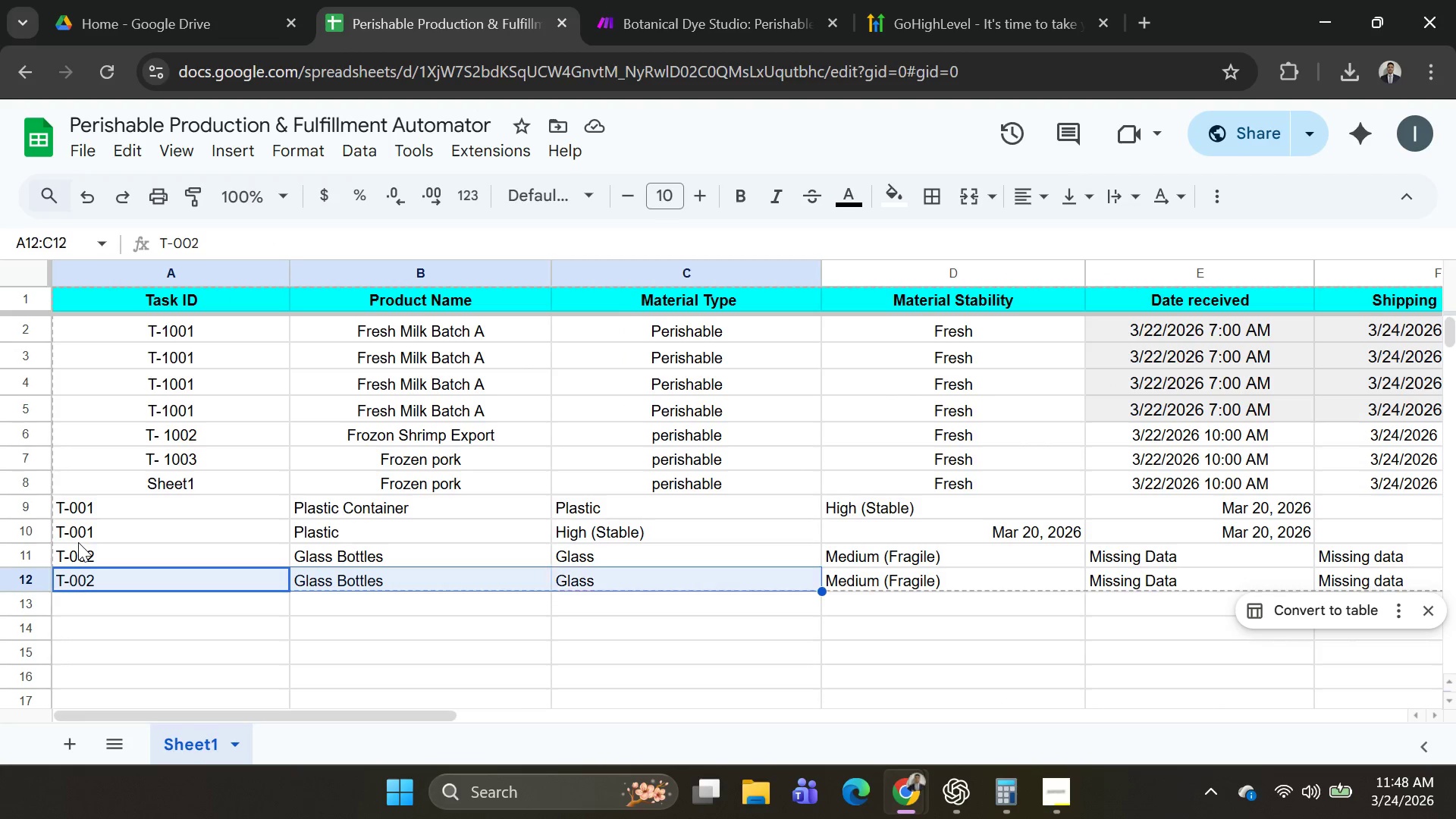 
key(Shift+ArrowRight)
 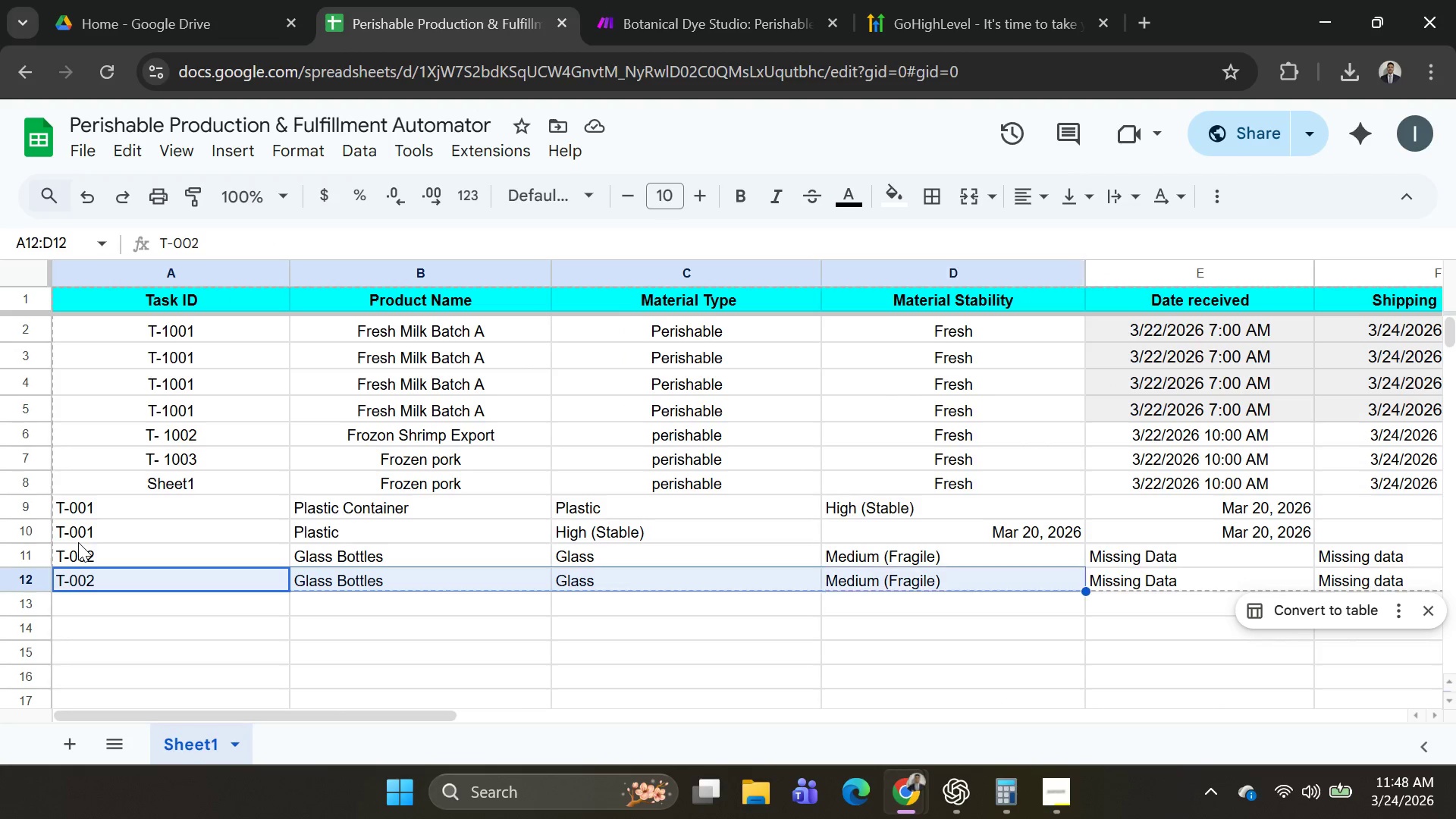 
key(Shift+ArrowRight)
 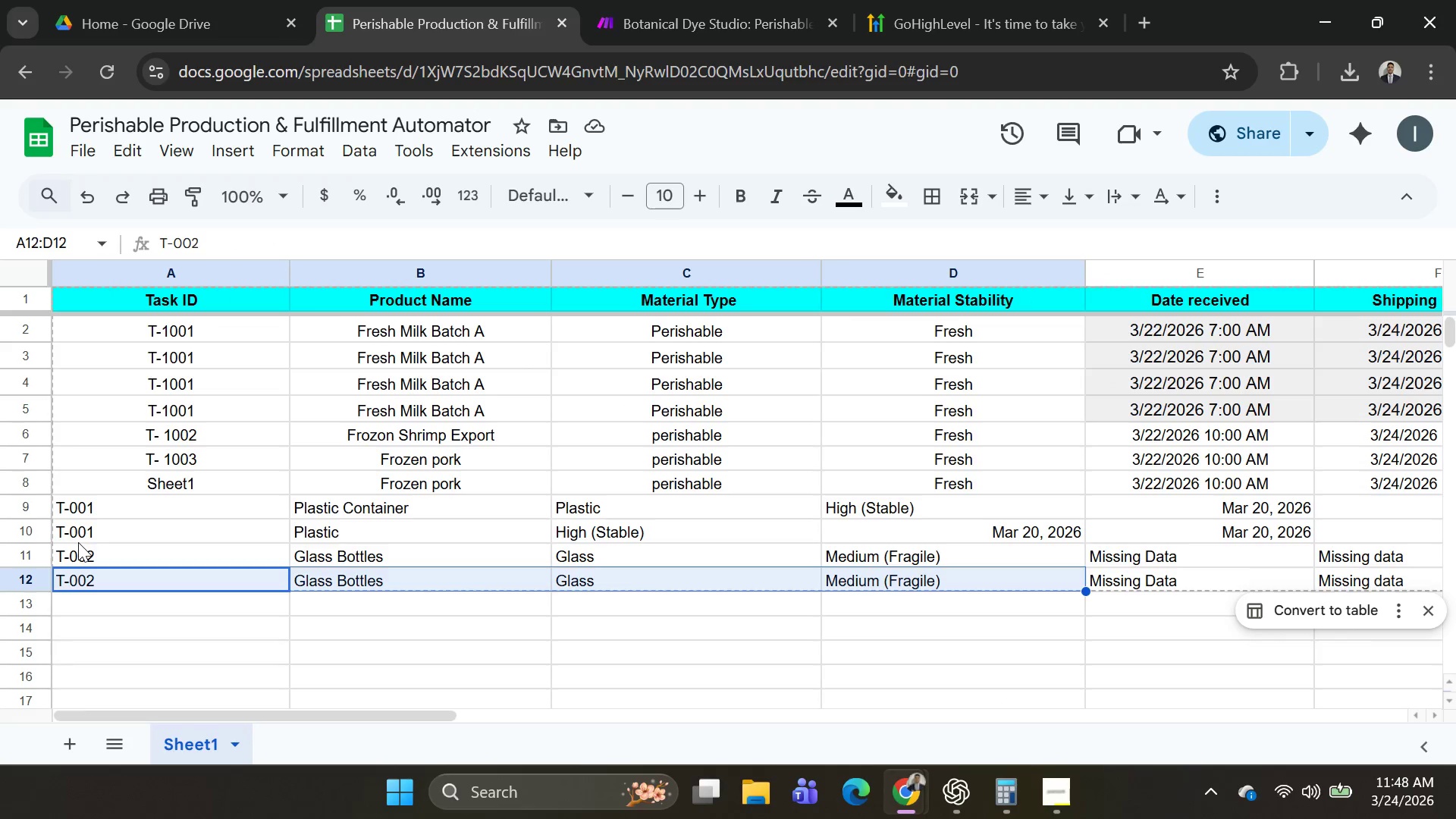 
key(Shift+ArrowRight)
 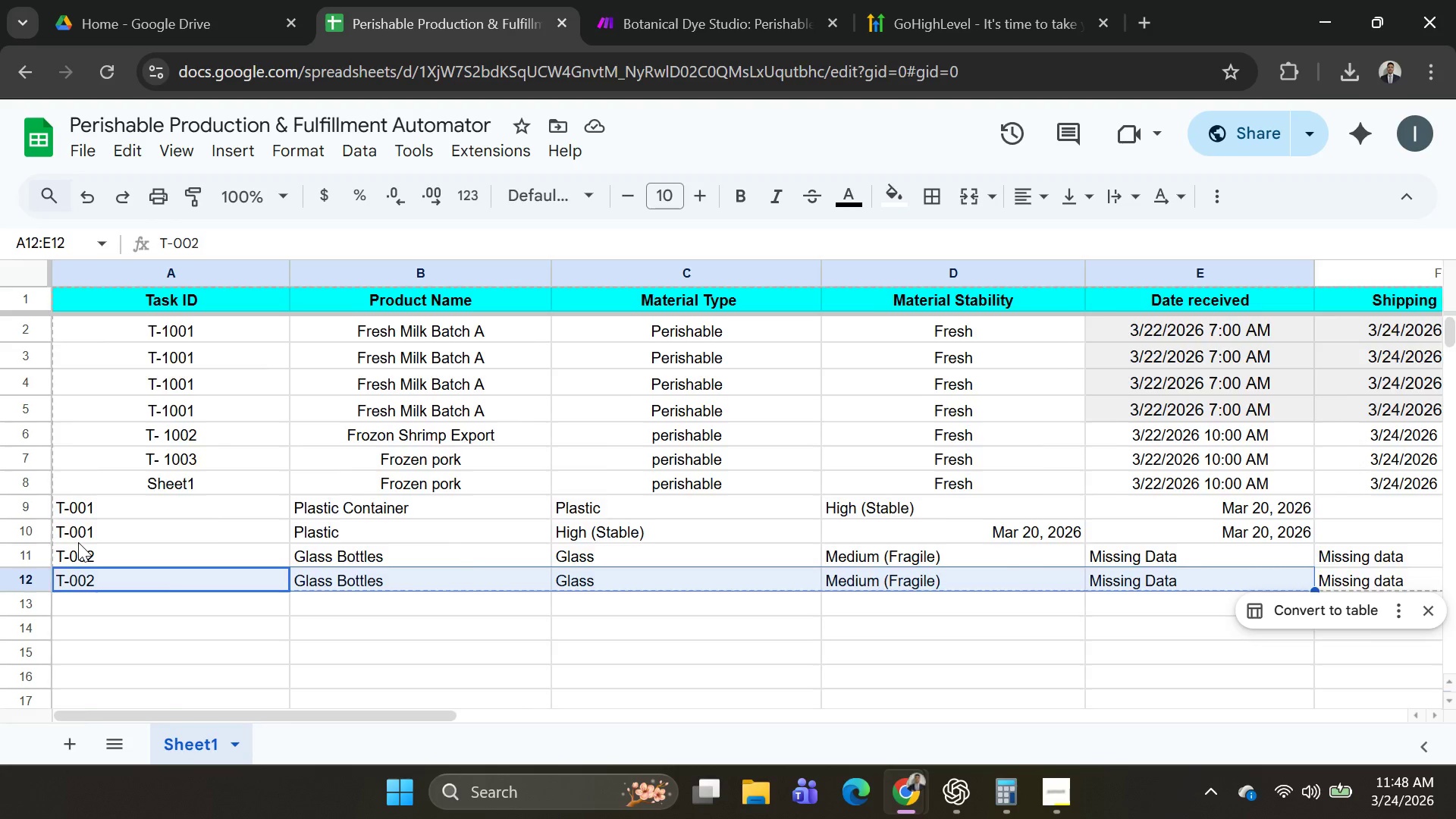 
key(Shift+ArrowRight)
 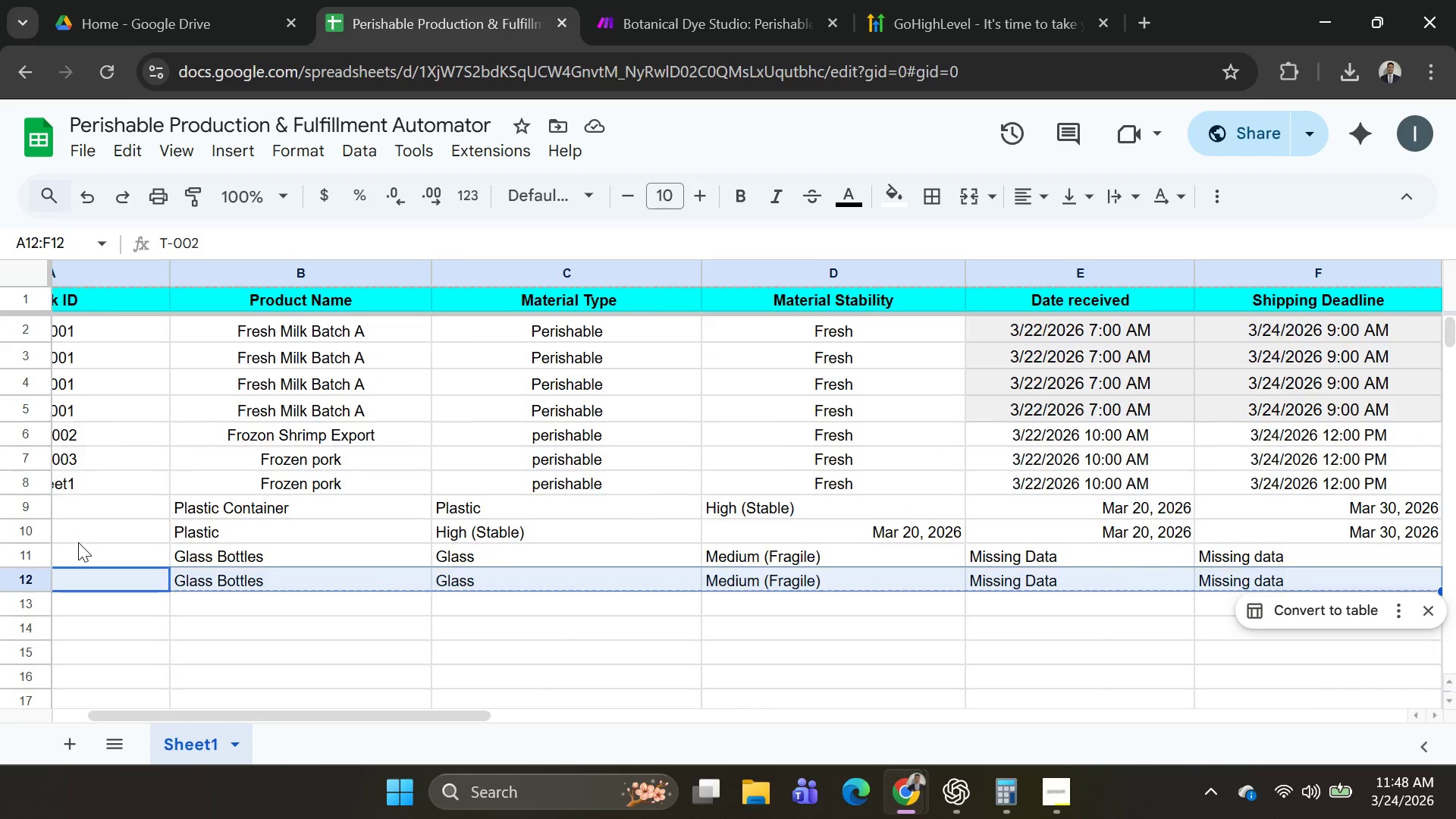 
key(Shift+ArrowRight)
 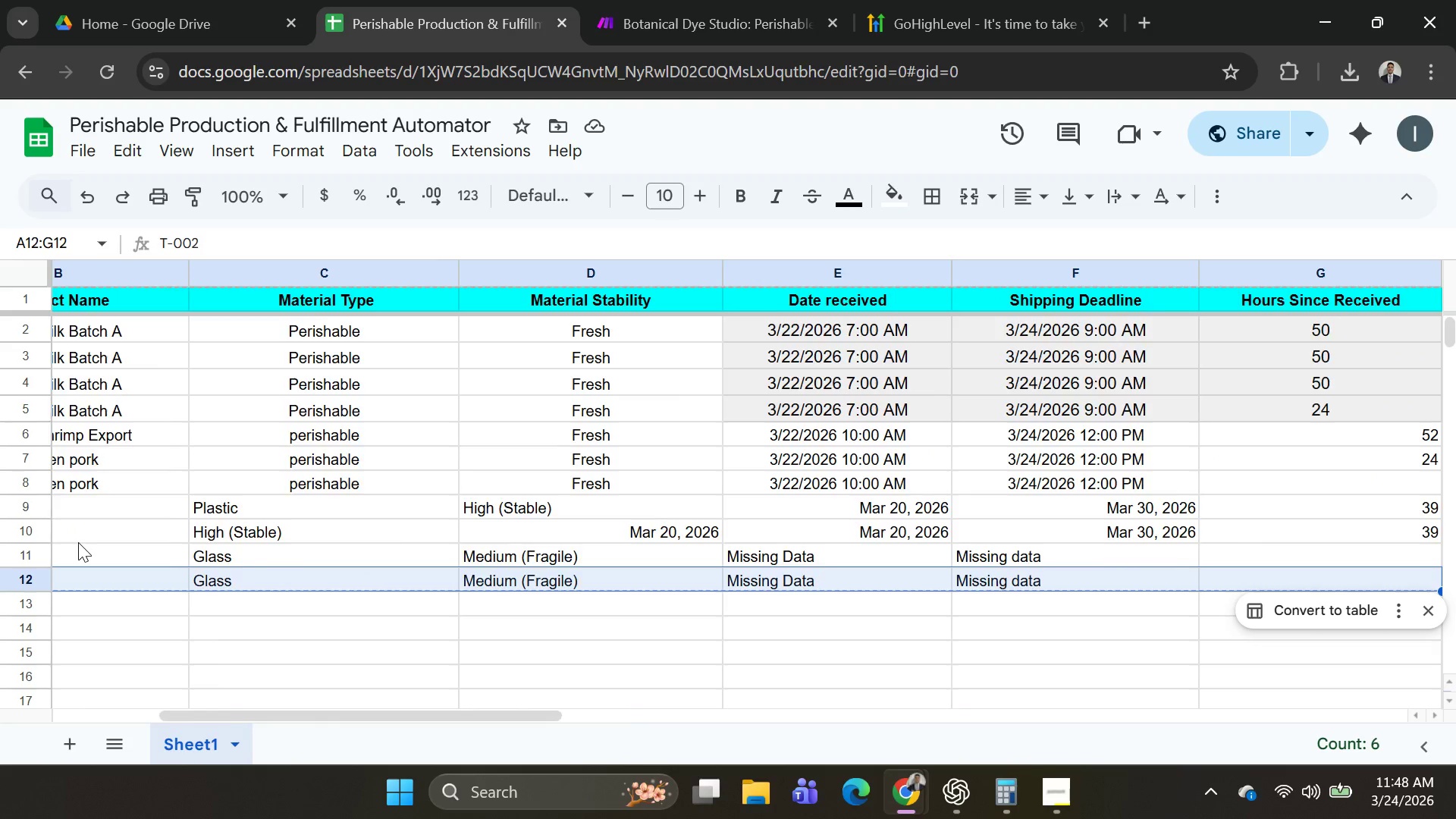 
key(Shift+ArrowRight)
 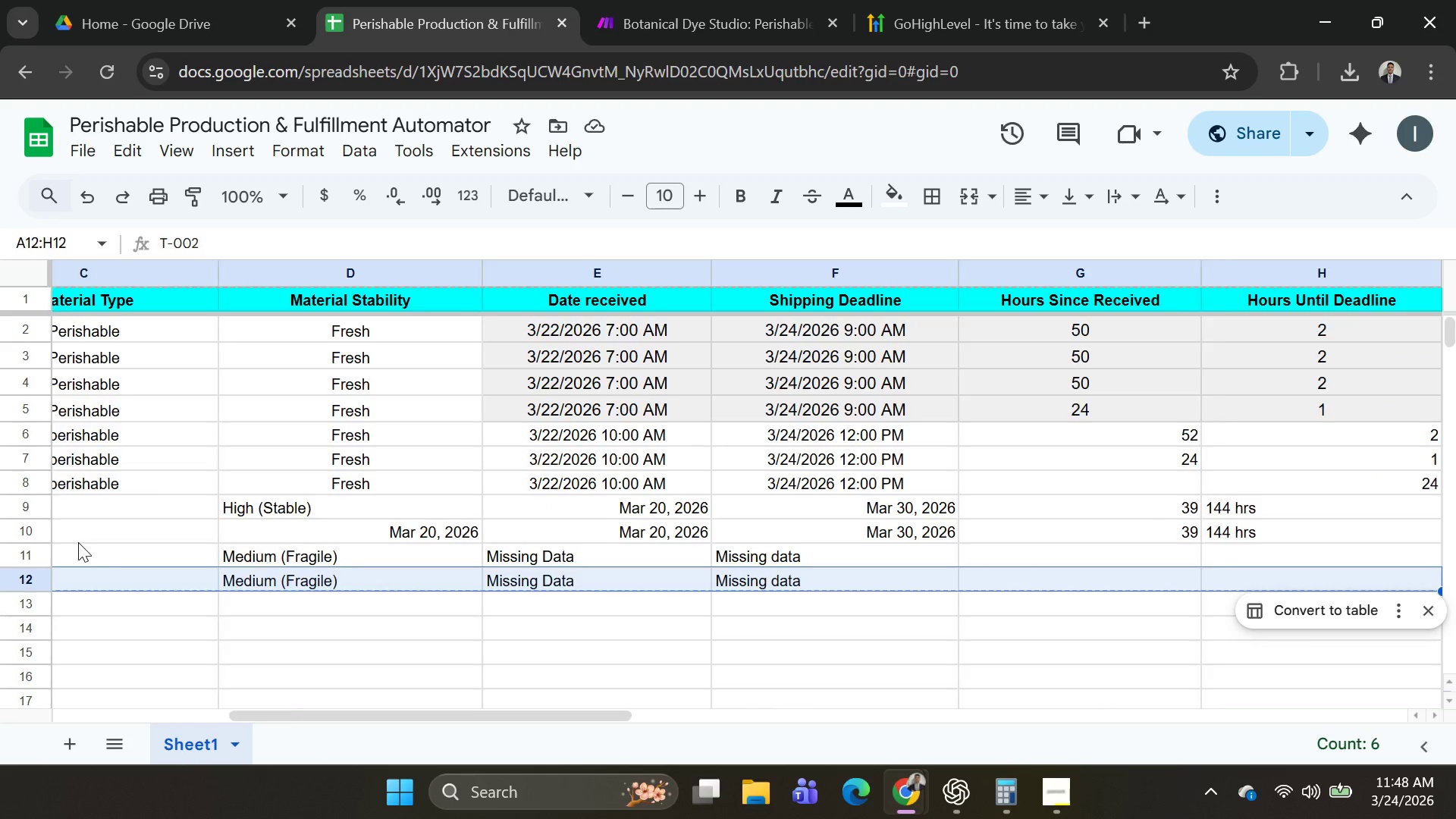 
key(Shift+ArrowRight)
 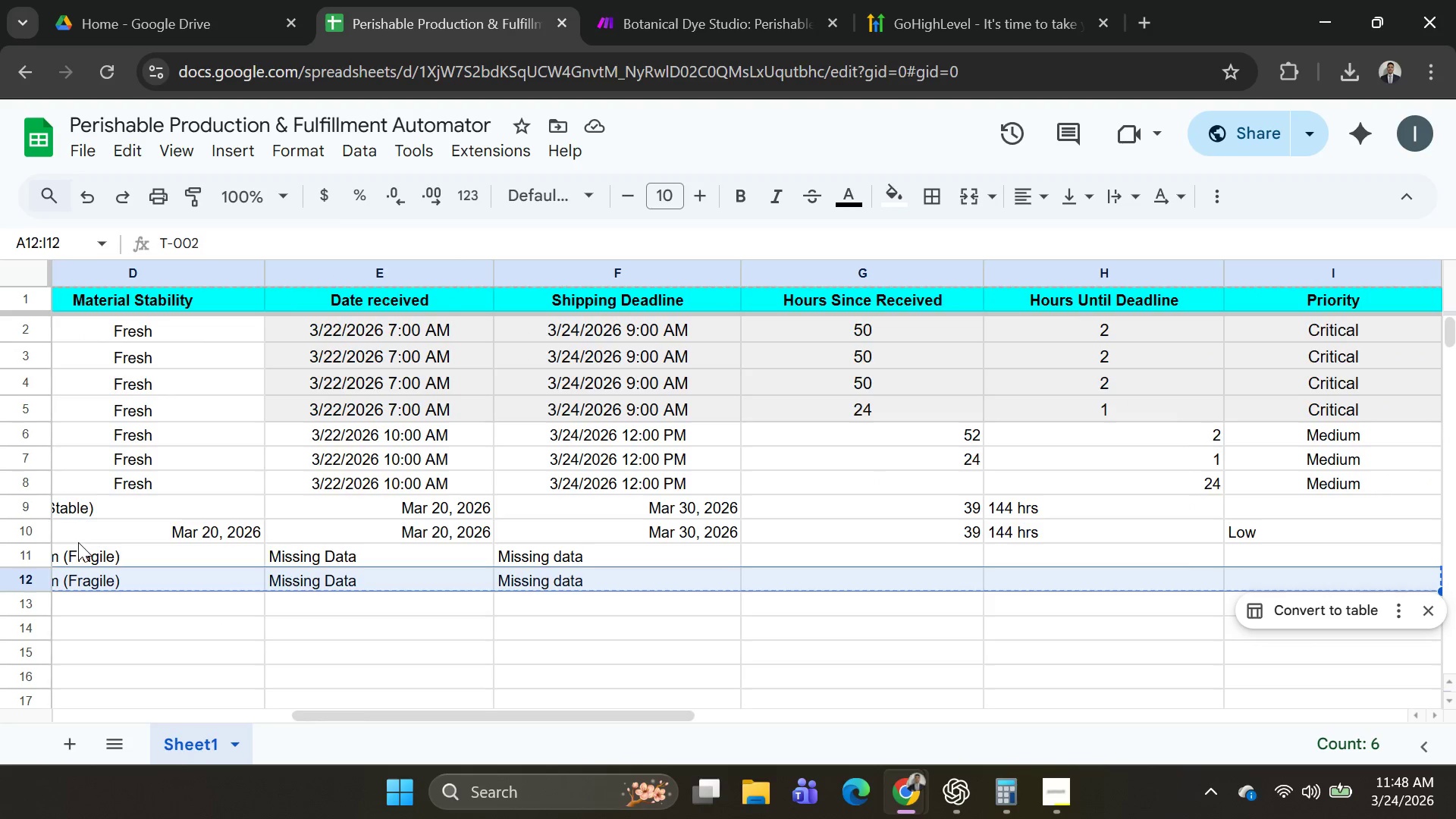 
key(Shift+ArrowRight)
 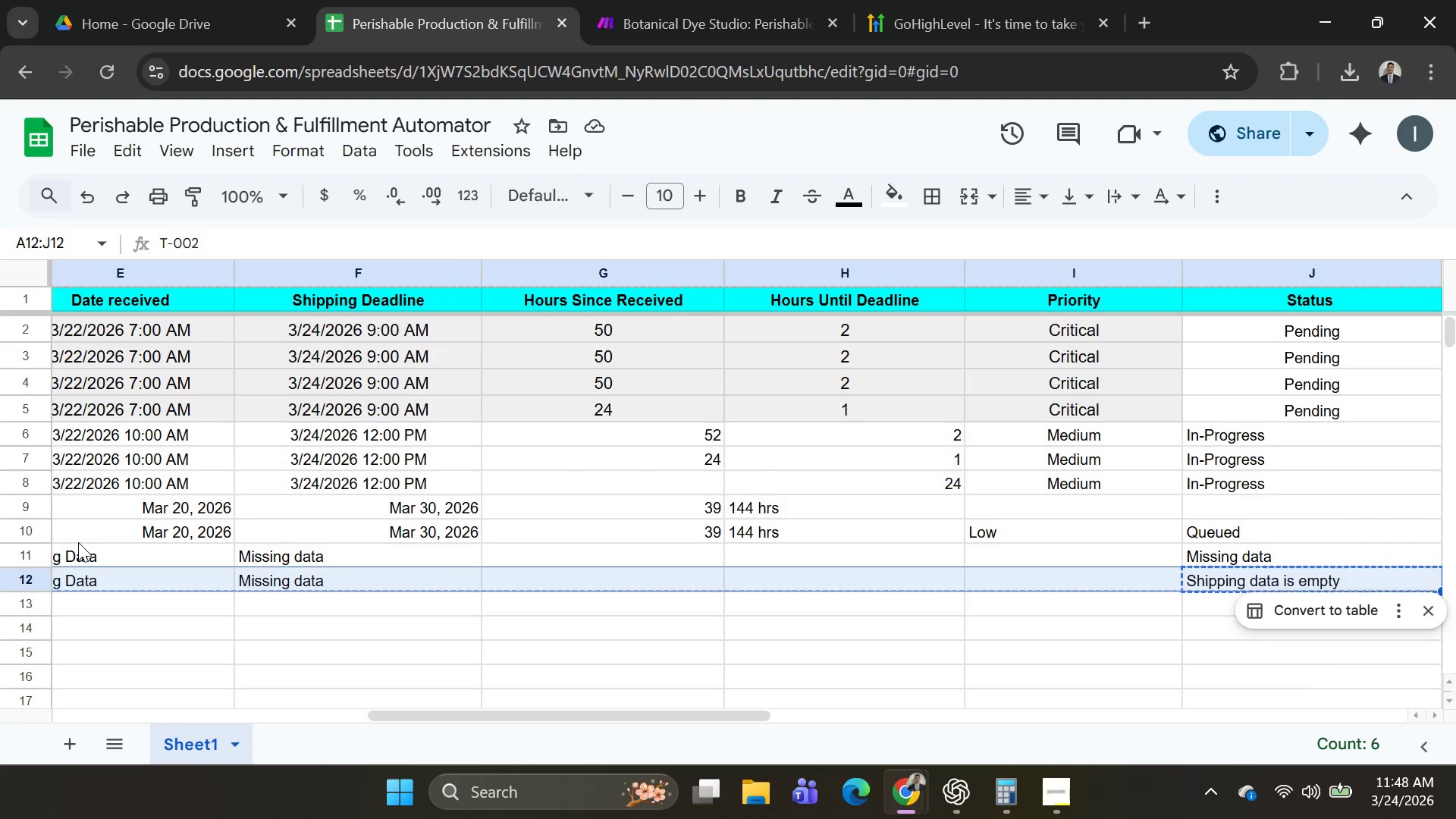 
key(Shift+ArrowRight)
 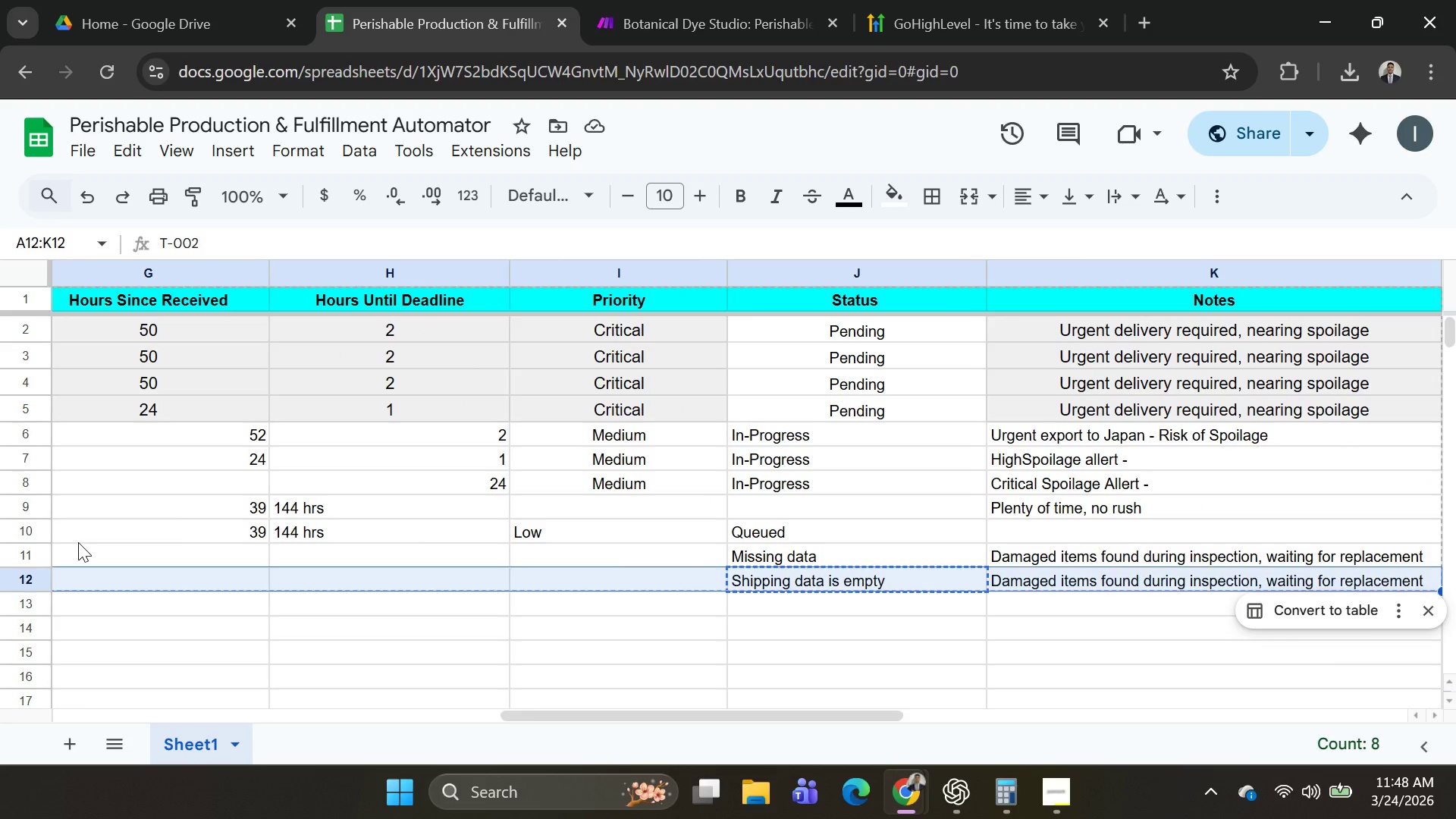 
key(Shift+ArrowRight)
 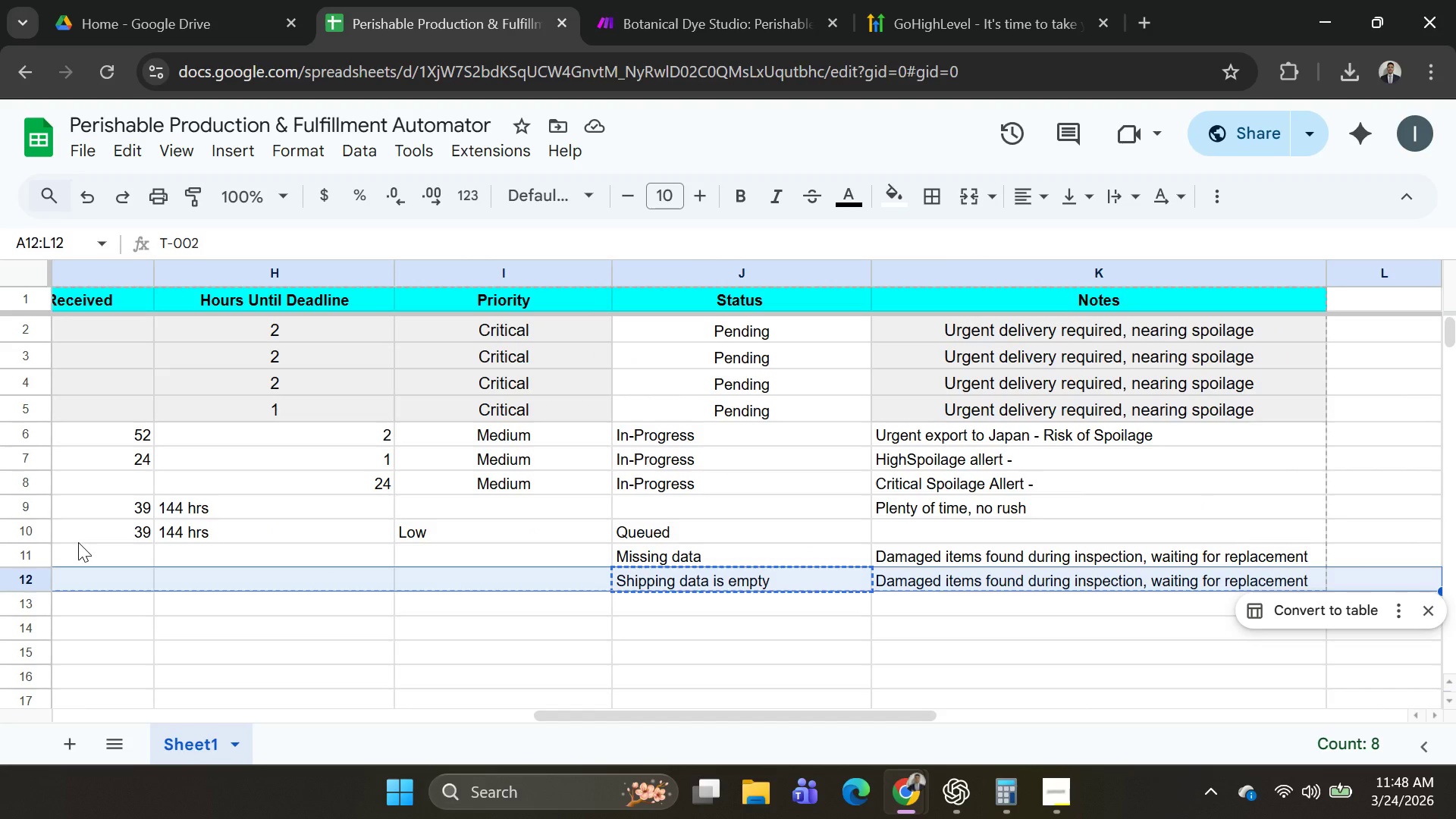 
key(Shift+ArrowLeft)
 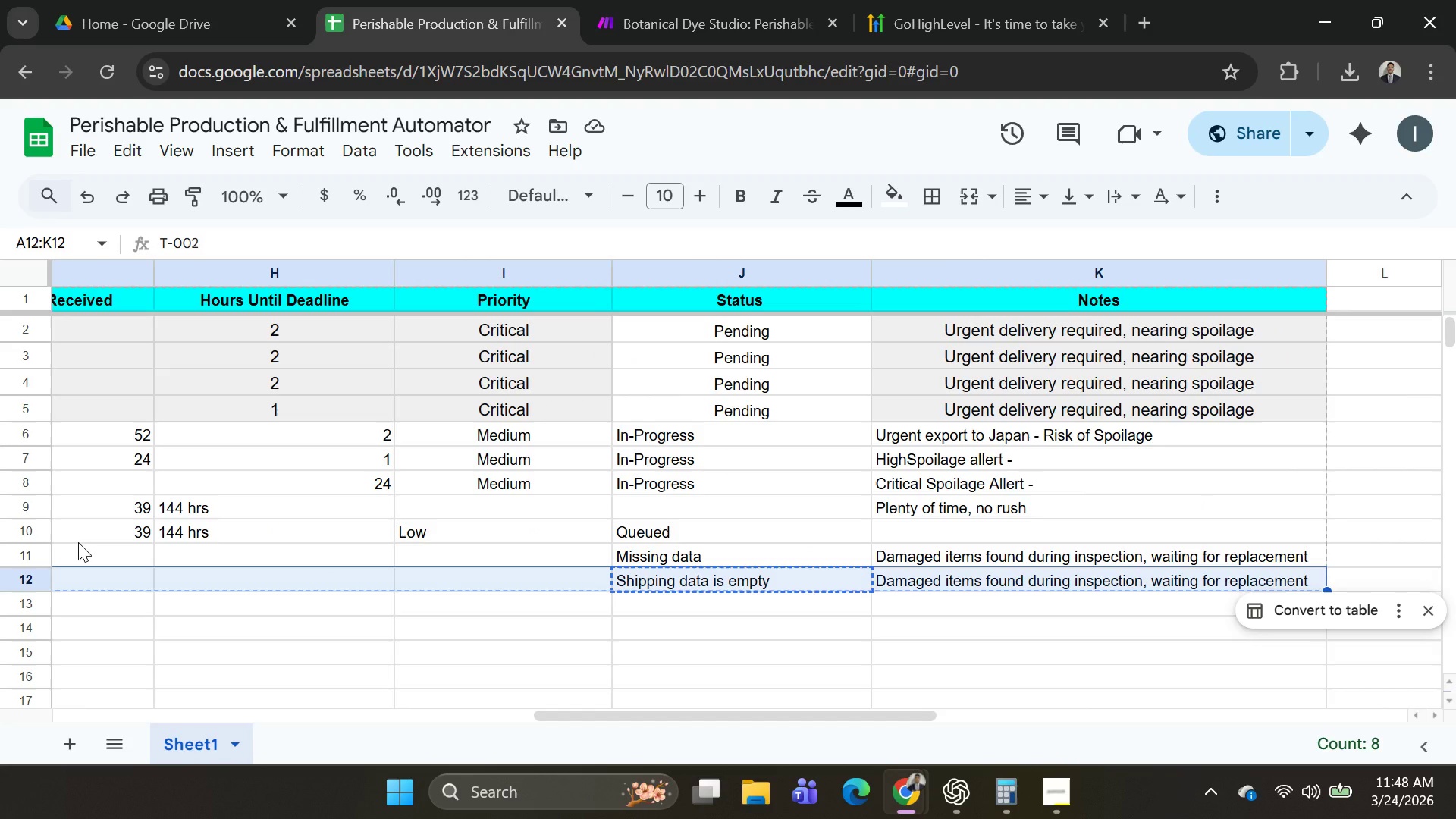 
key(Control+C)
 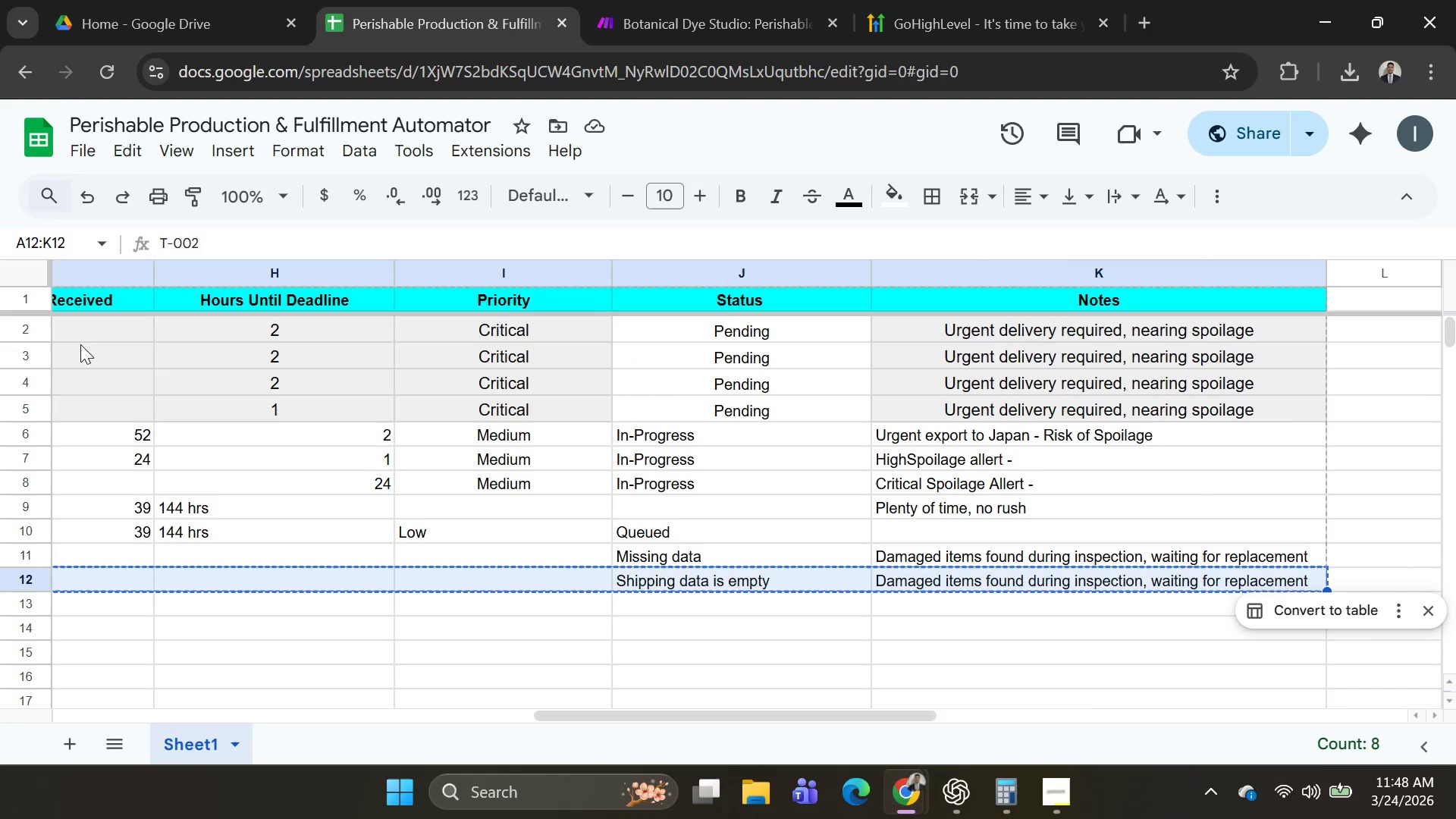 
key(Alt+AltLeft)
 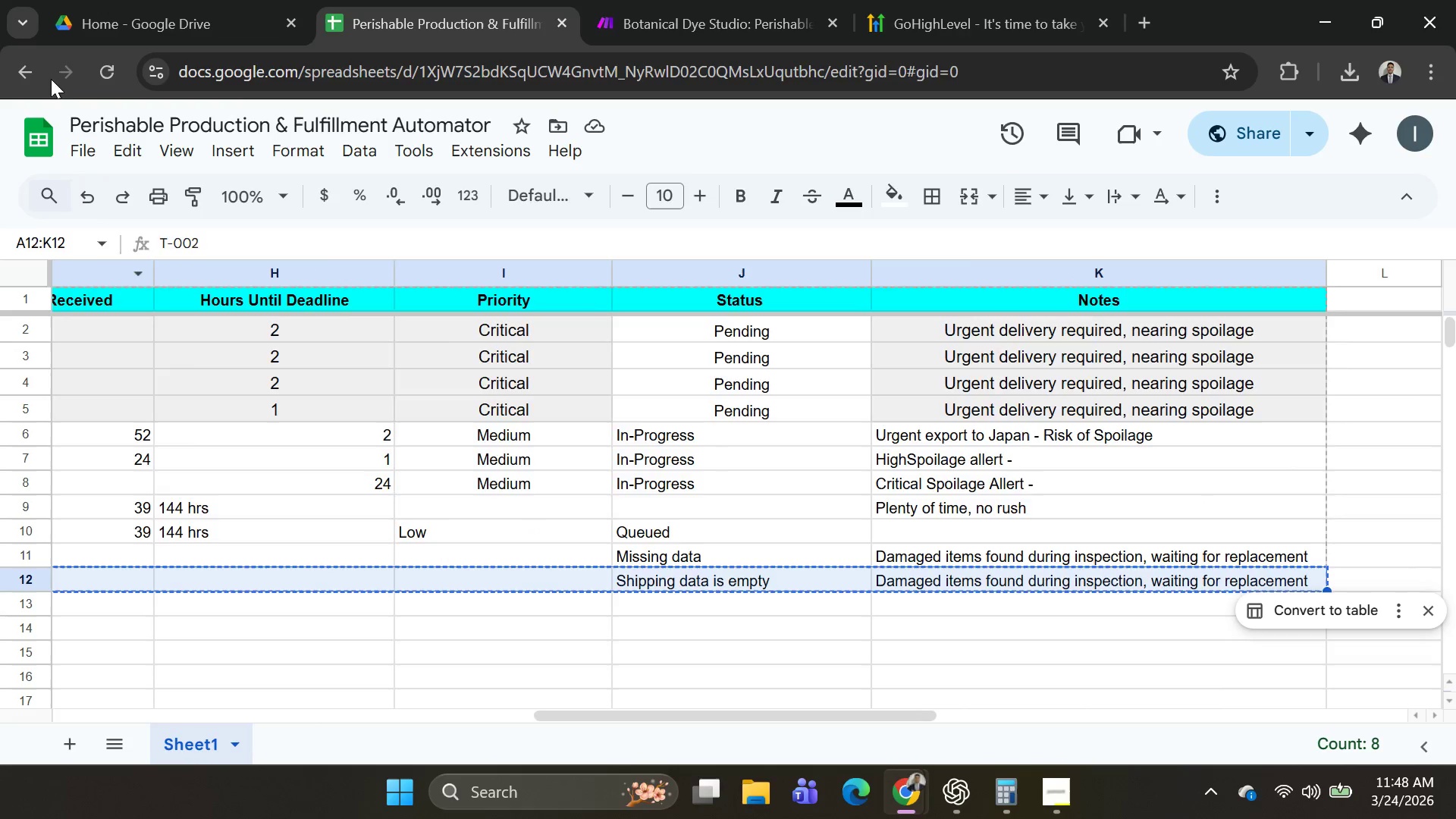 
key(Alt+Tab)
 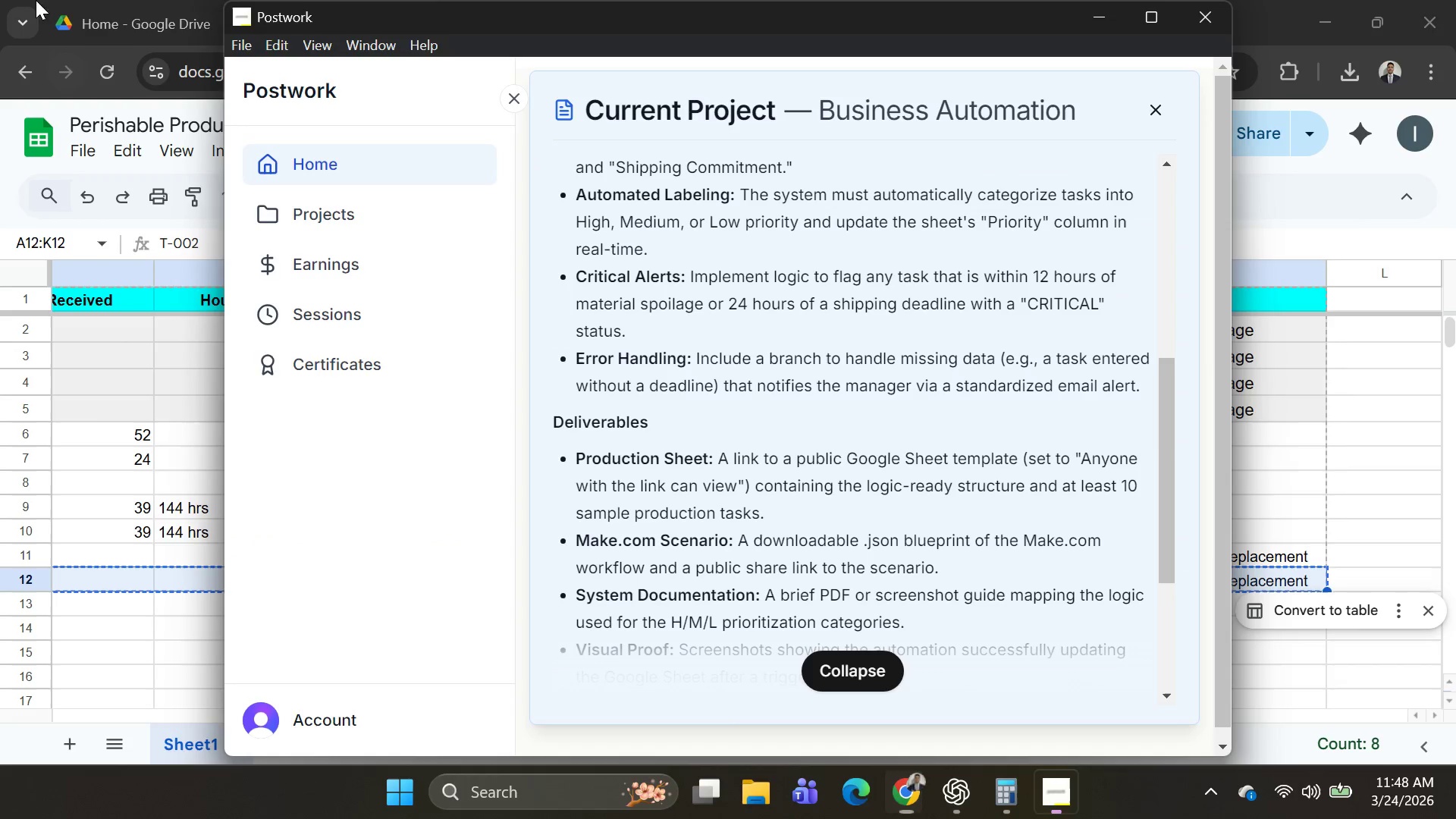 
key(Alt+AltLeft)
 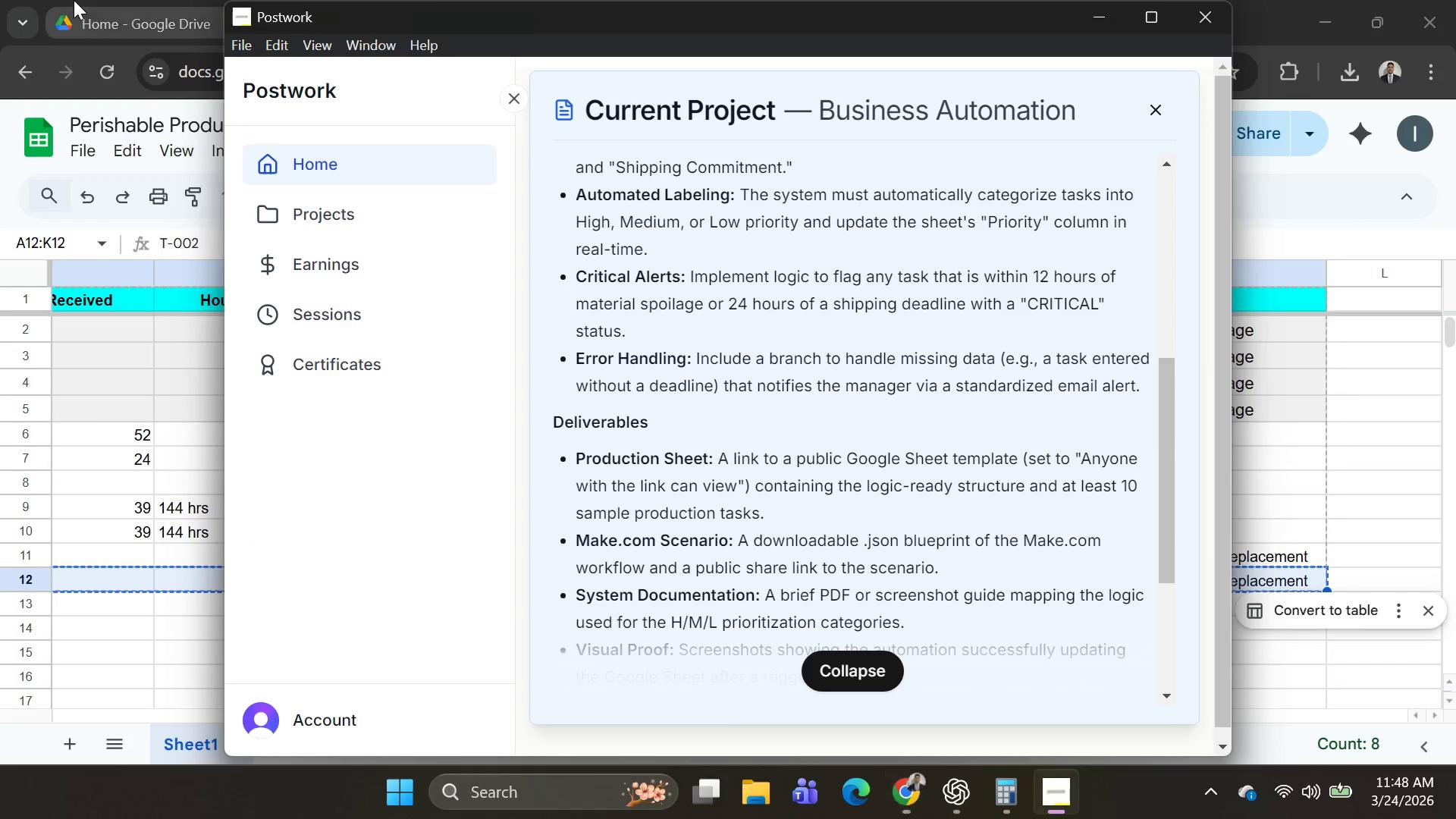 
key(Alt+Tab)
 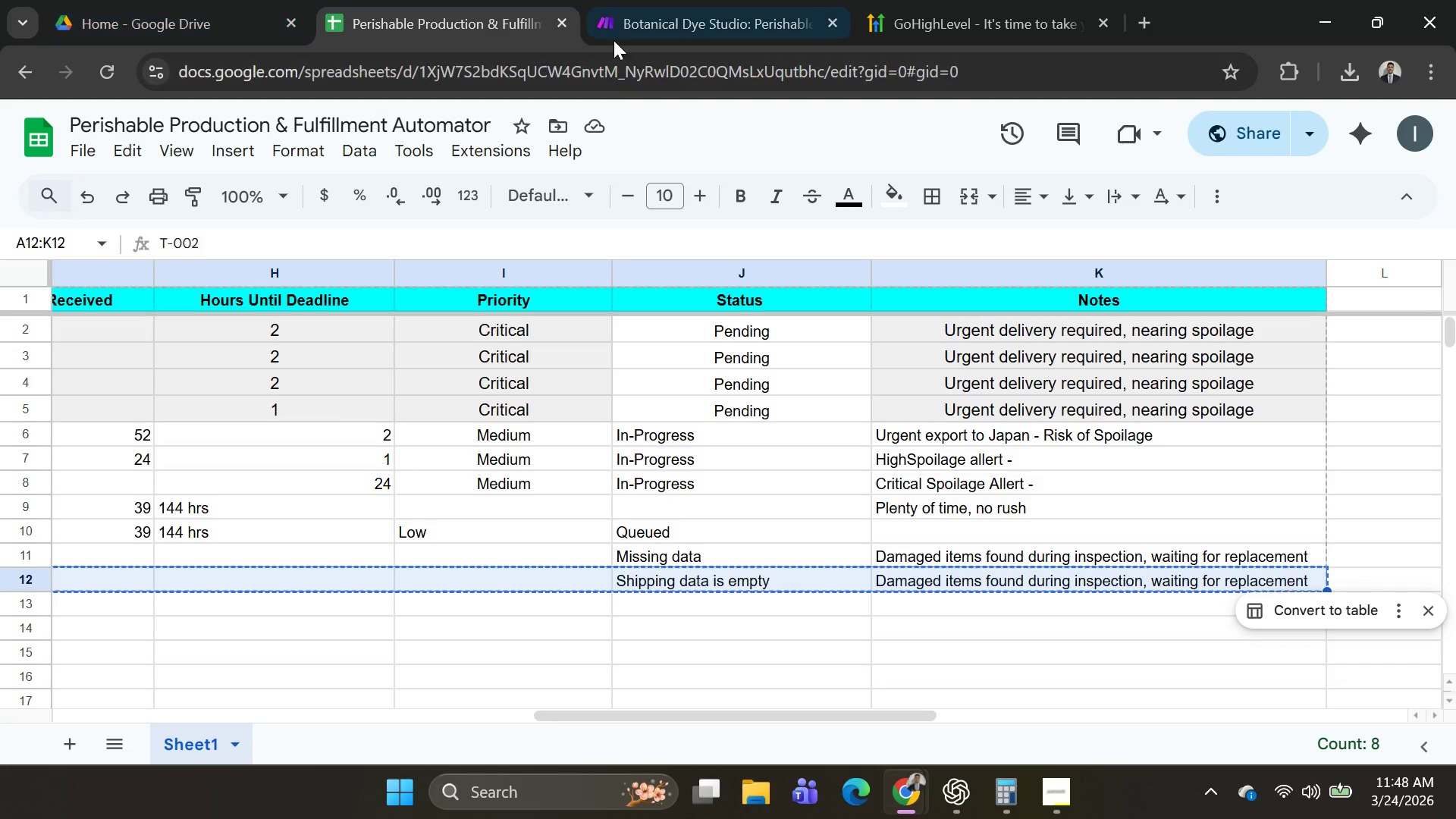 
left_click([649, 30])
 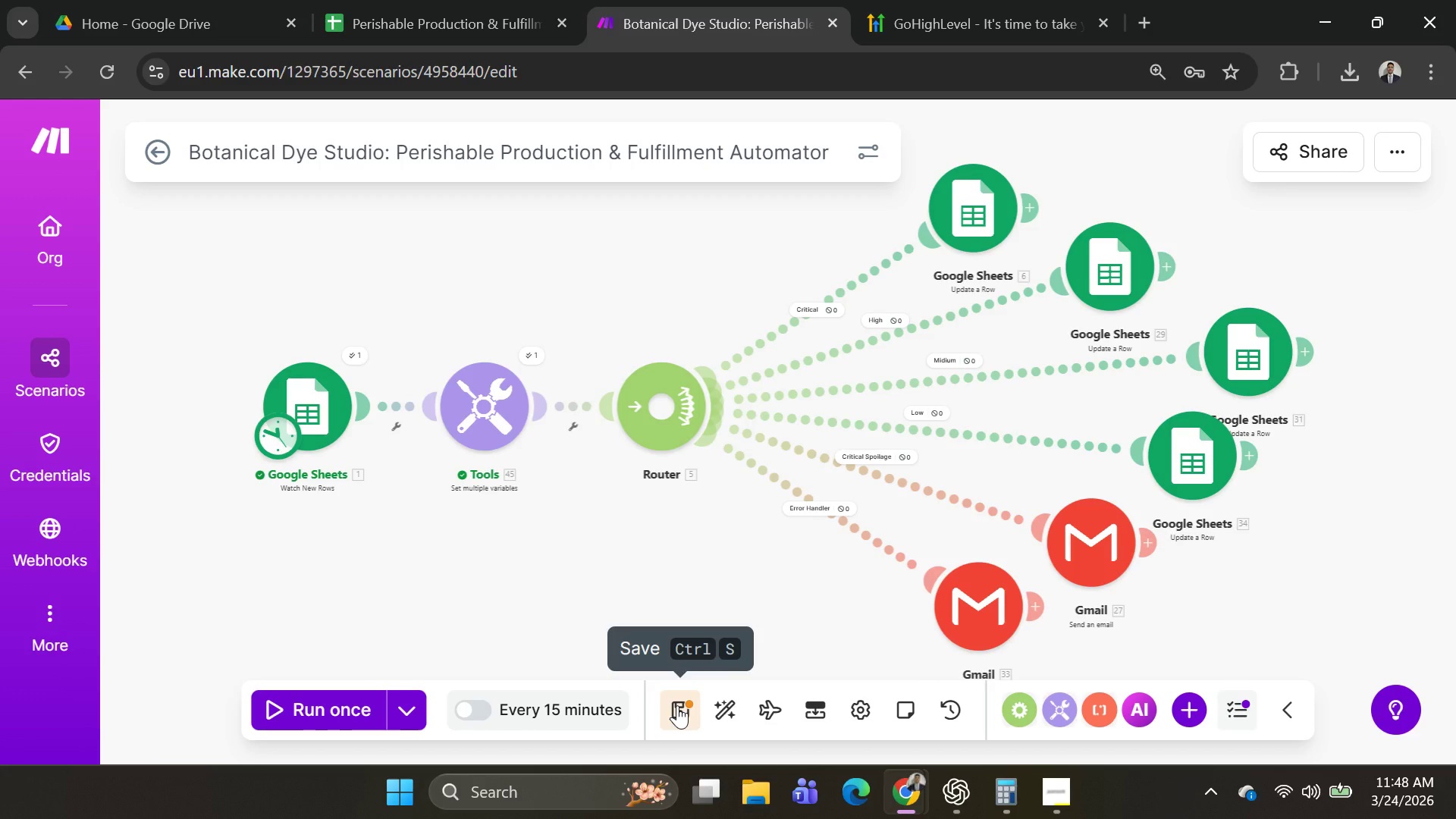 
left_click([677, 705])
 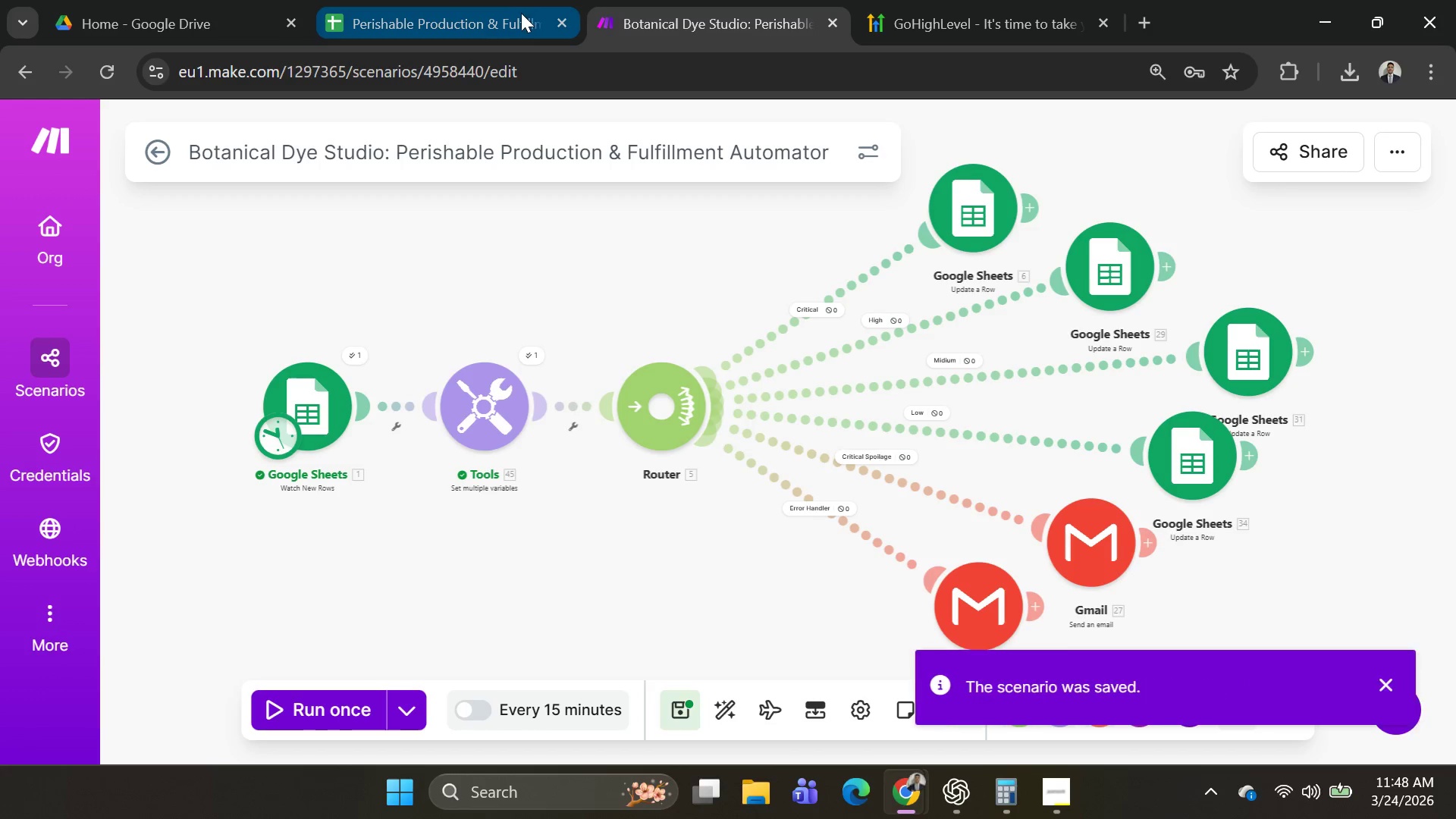 
left_click([519, 14])
 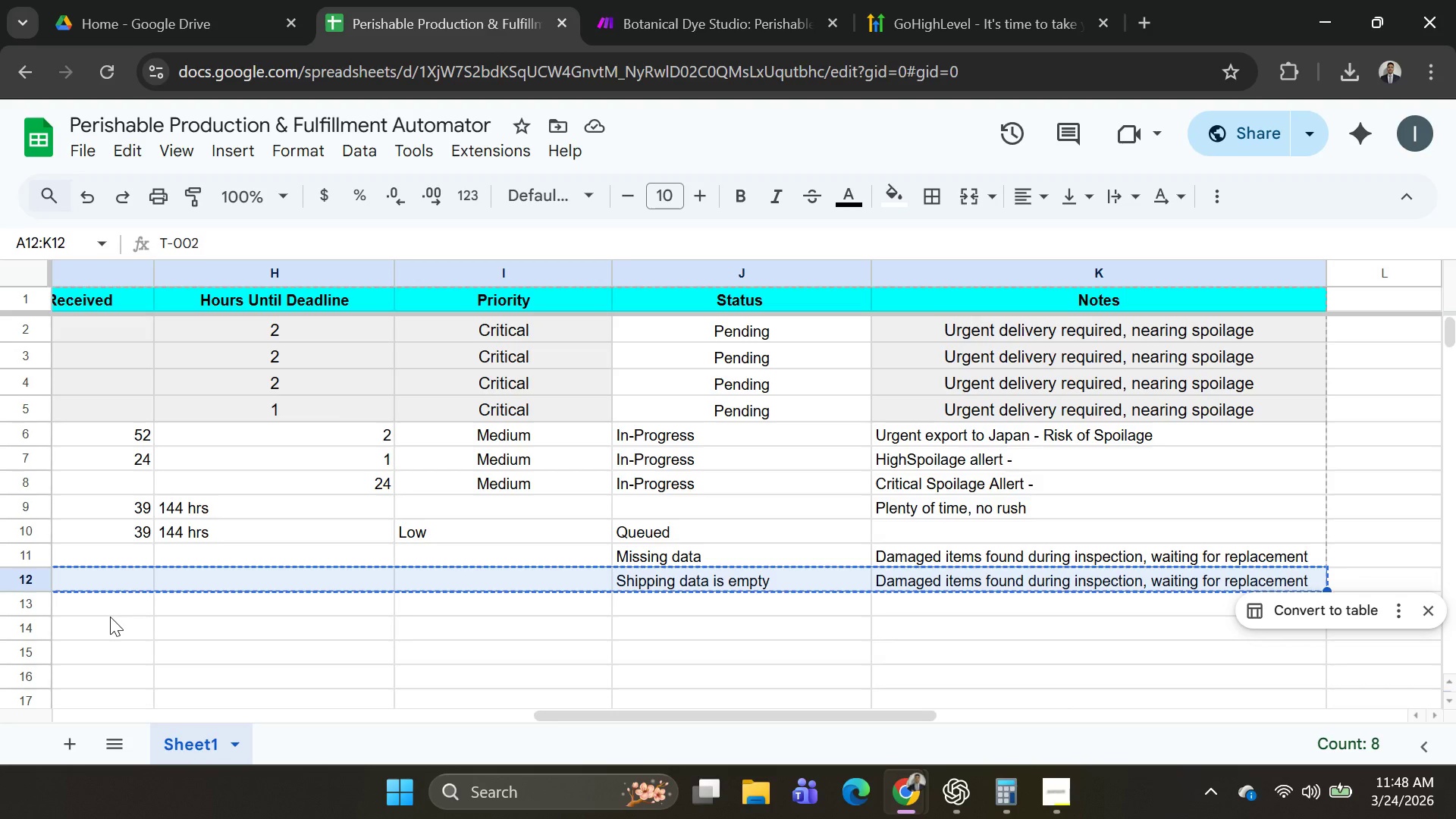 
left_click([109, 610])
 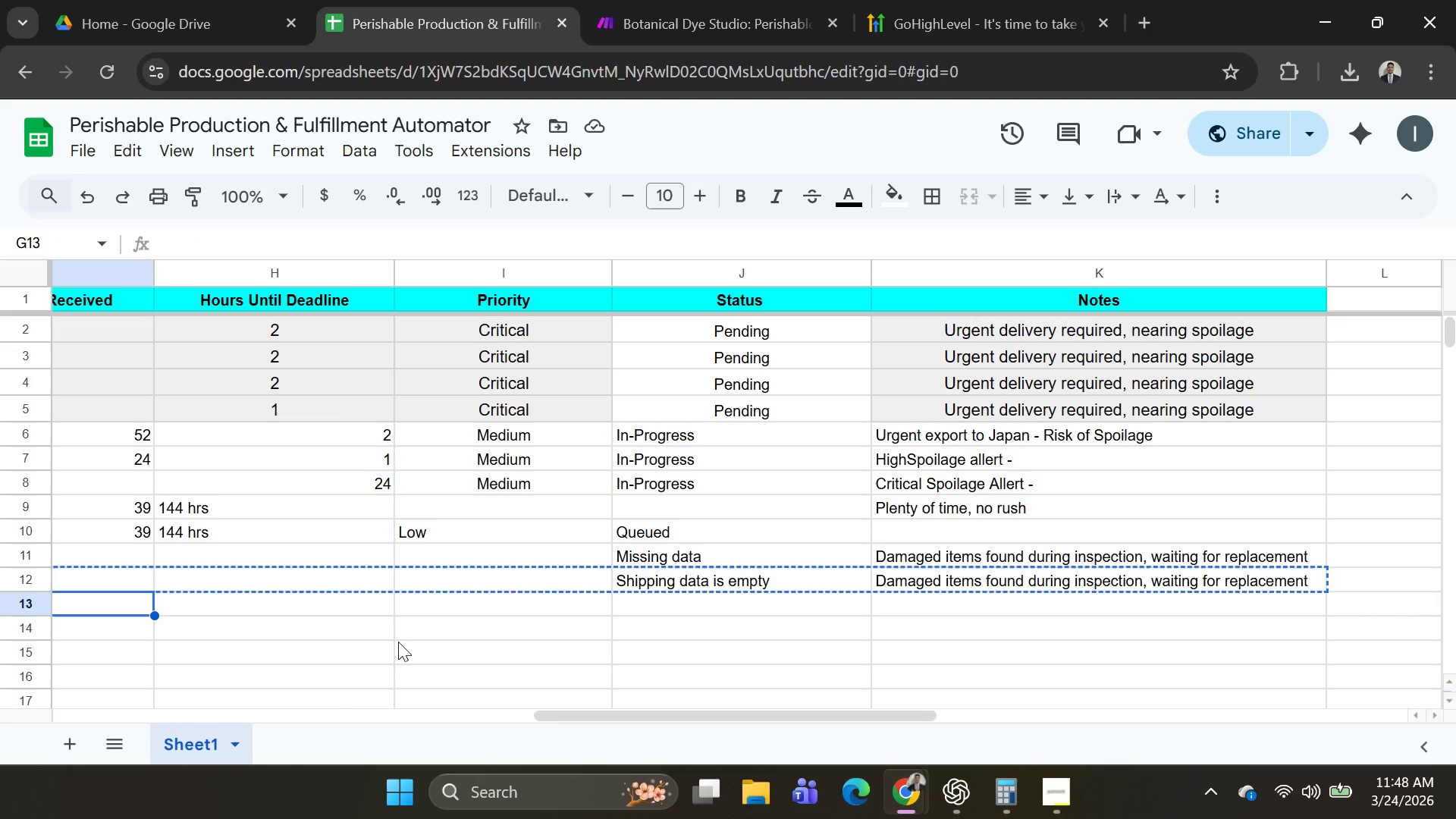 
key(Control+ArrowLeft)
 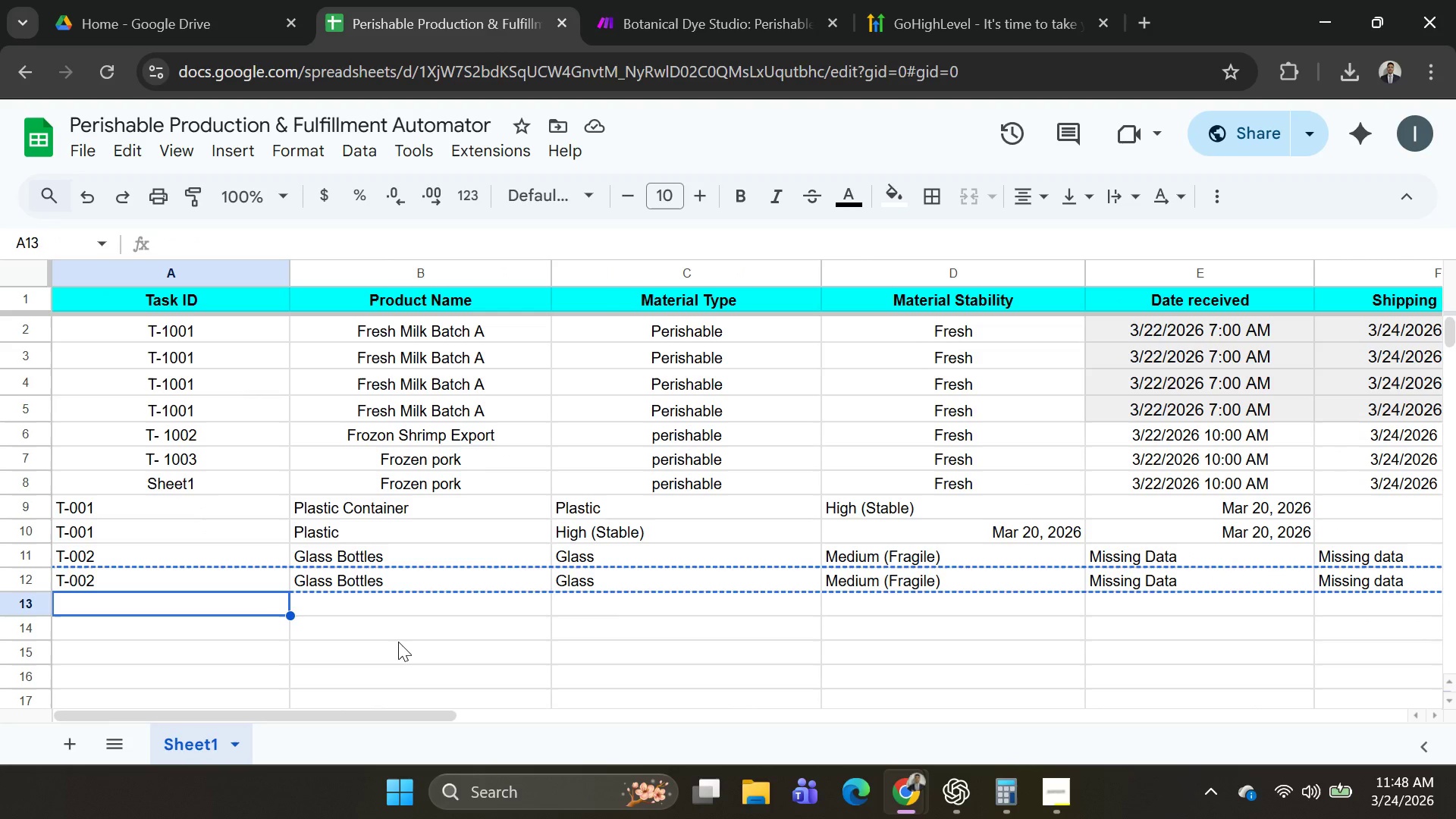 
key(Control+V)
 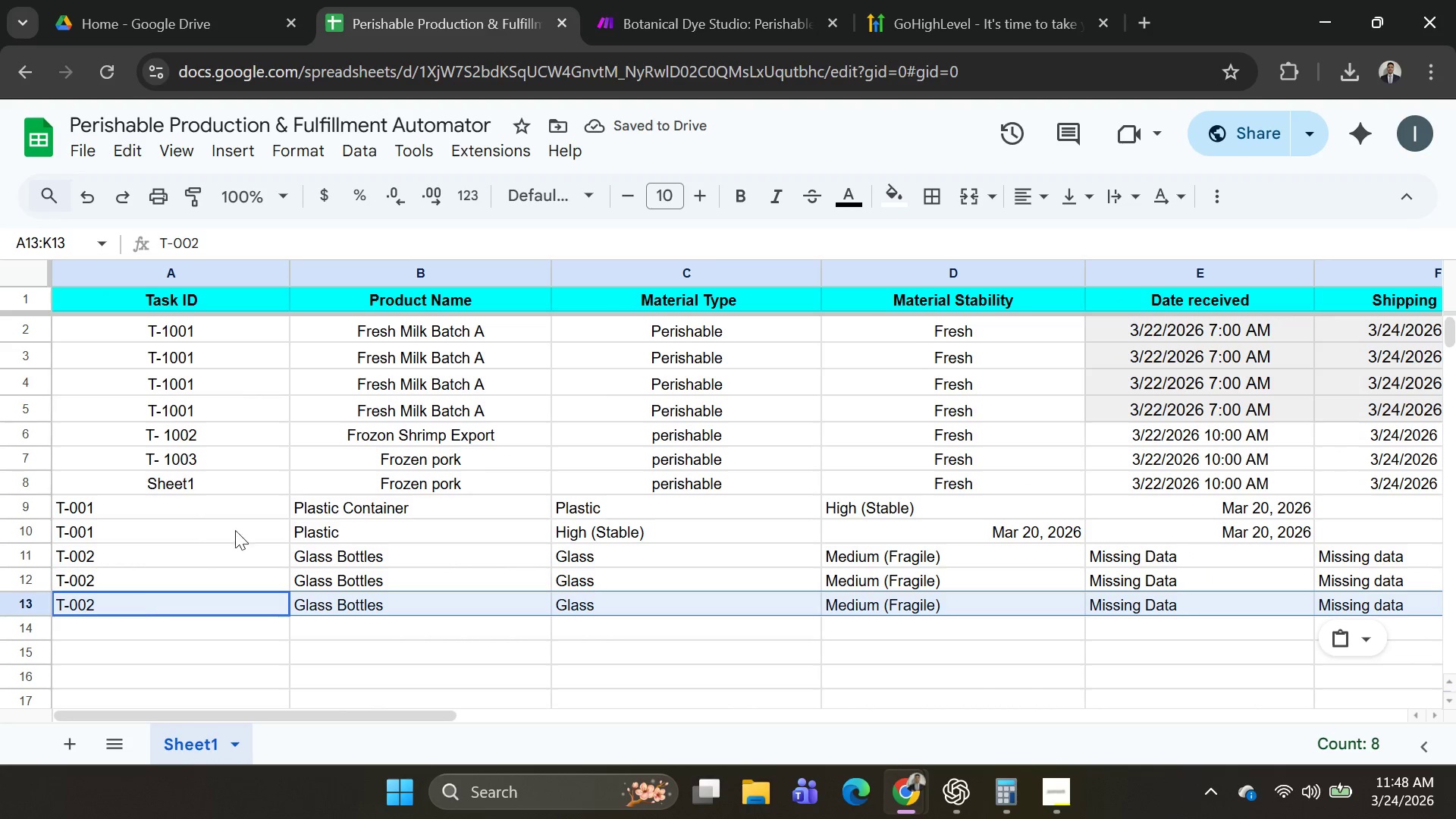 
left_click([656, 0])
 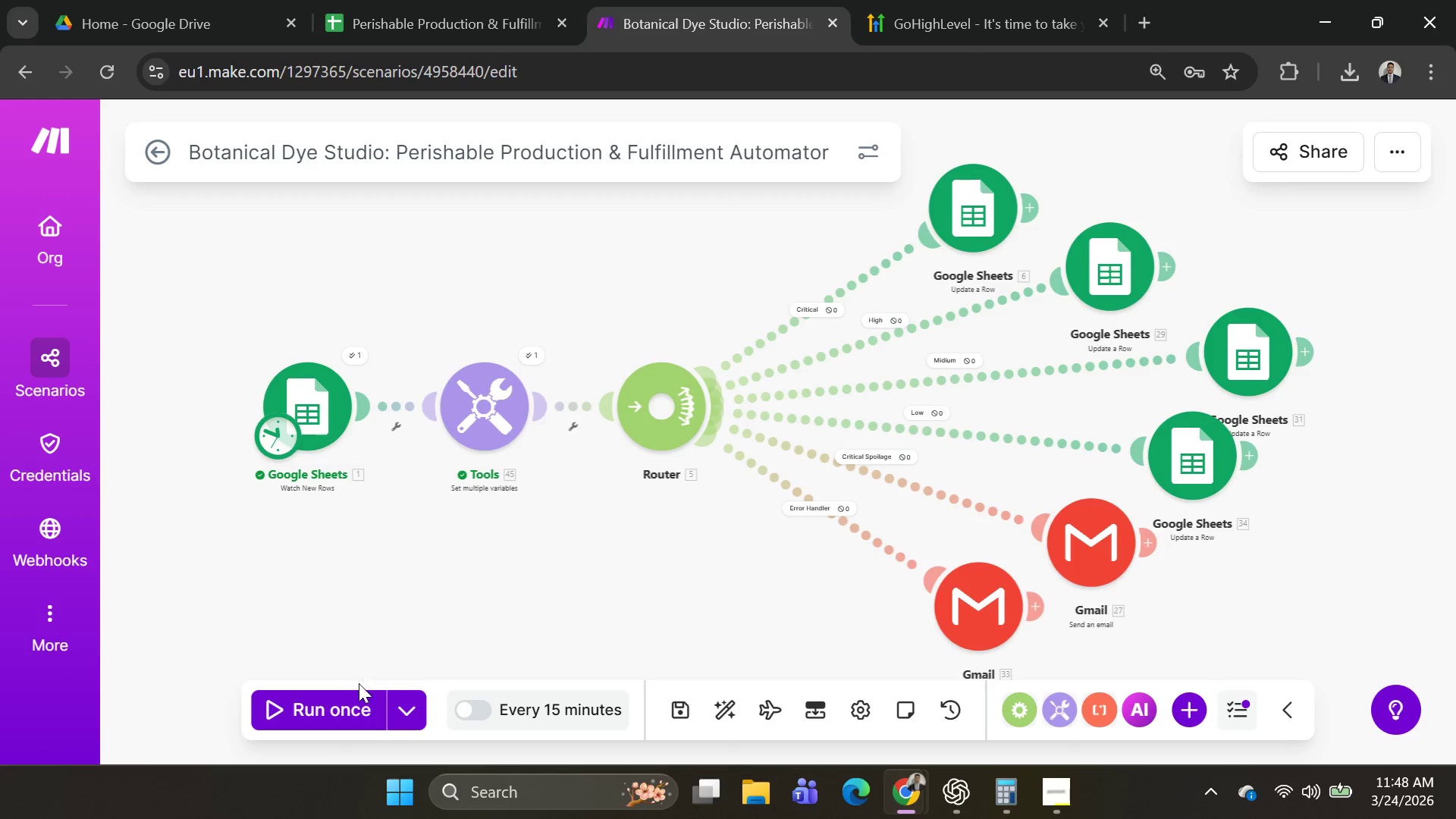 
left_click([358, 697])
 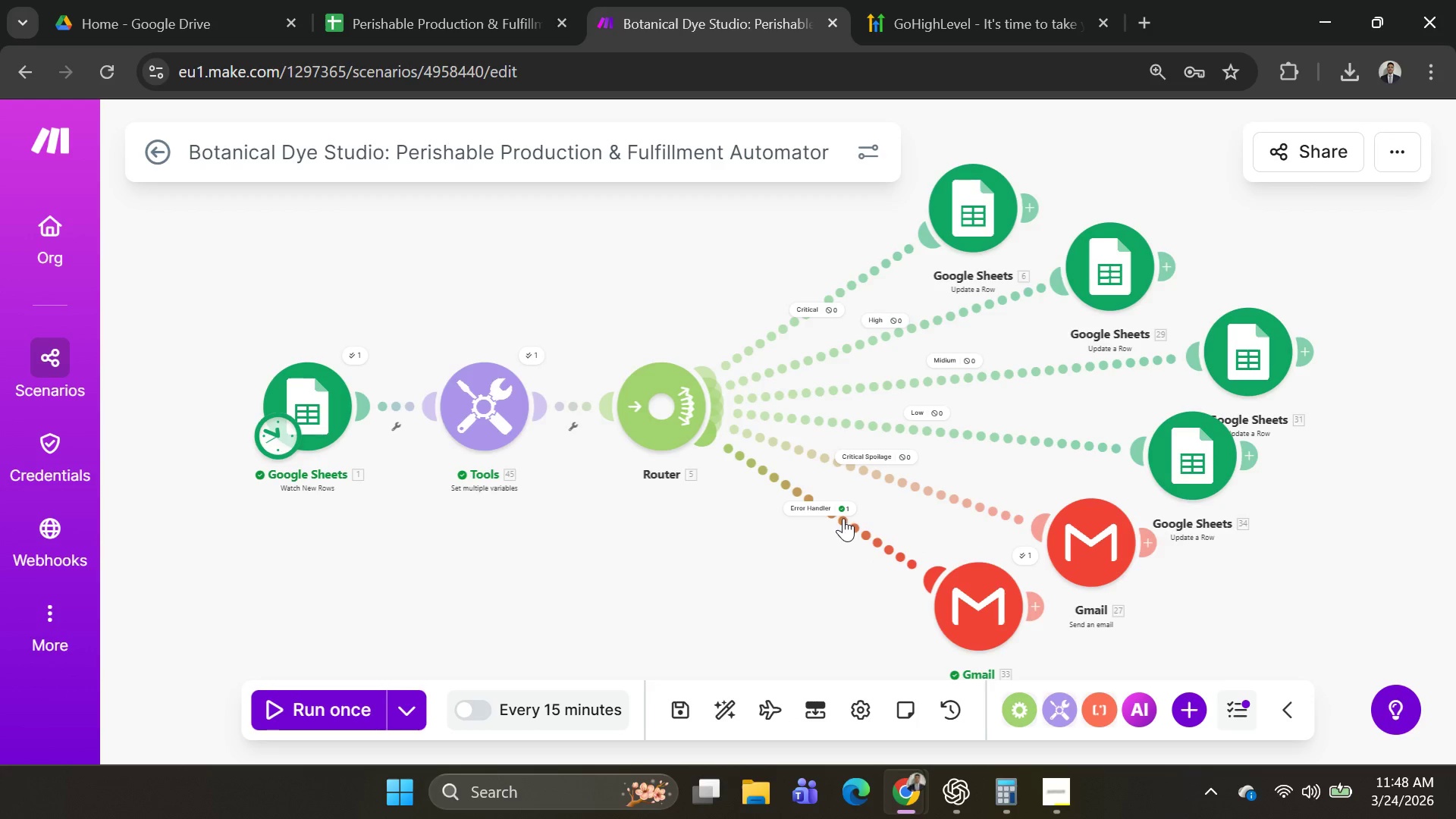 
wait(5.42)
 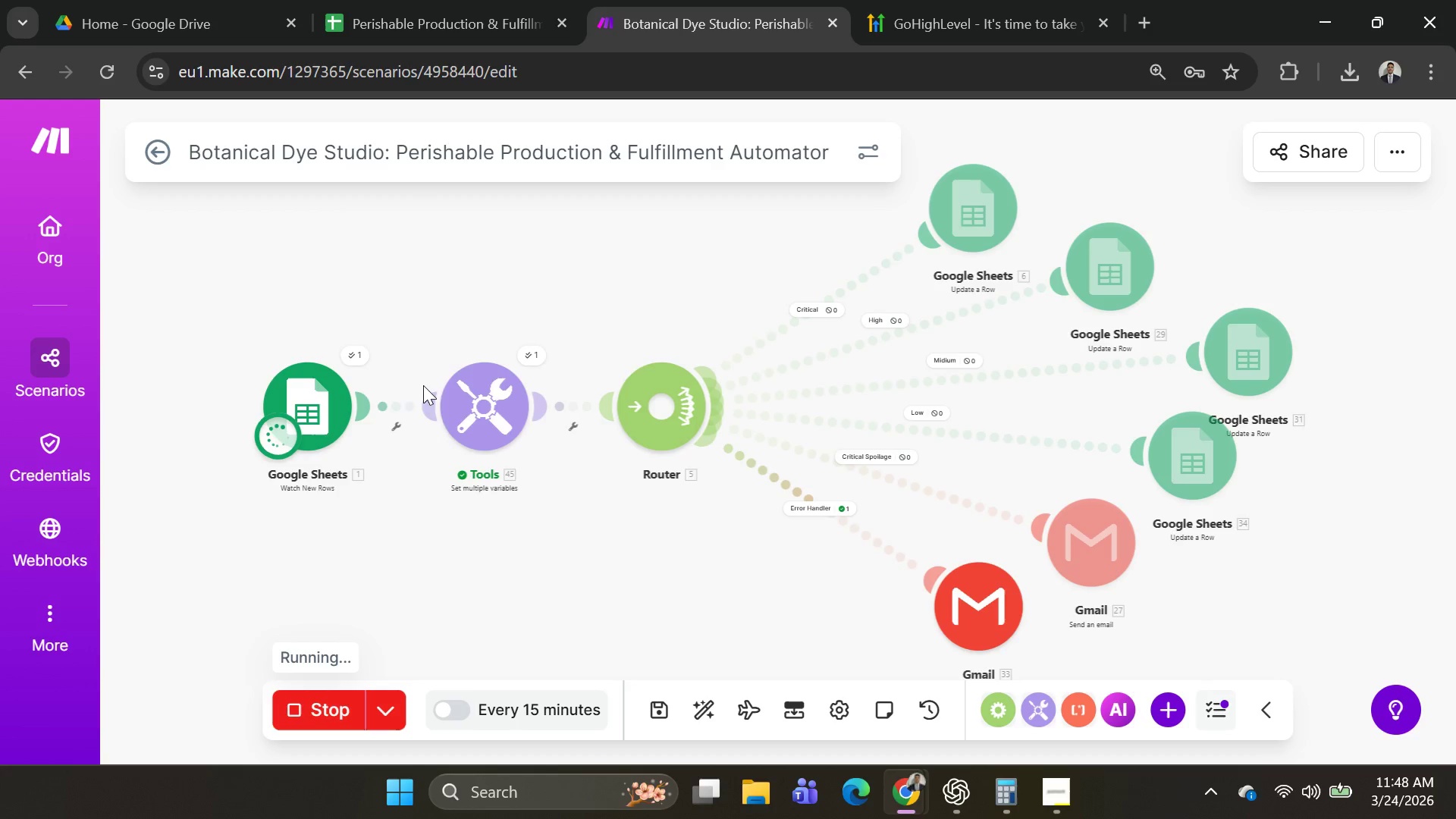 
left_click([839, 510])
 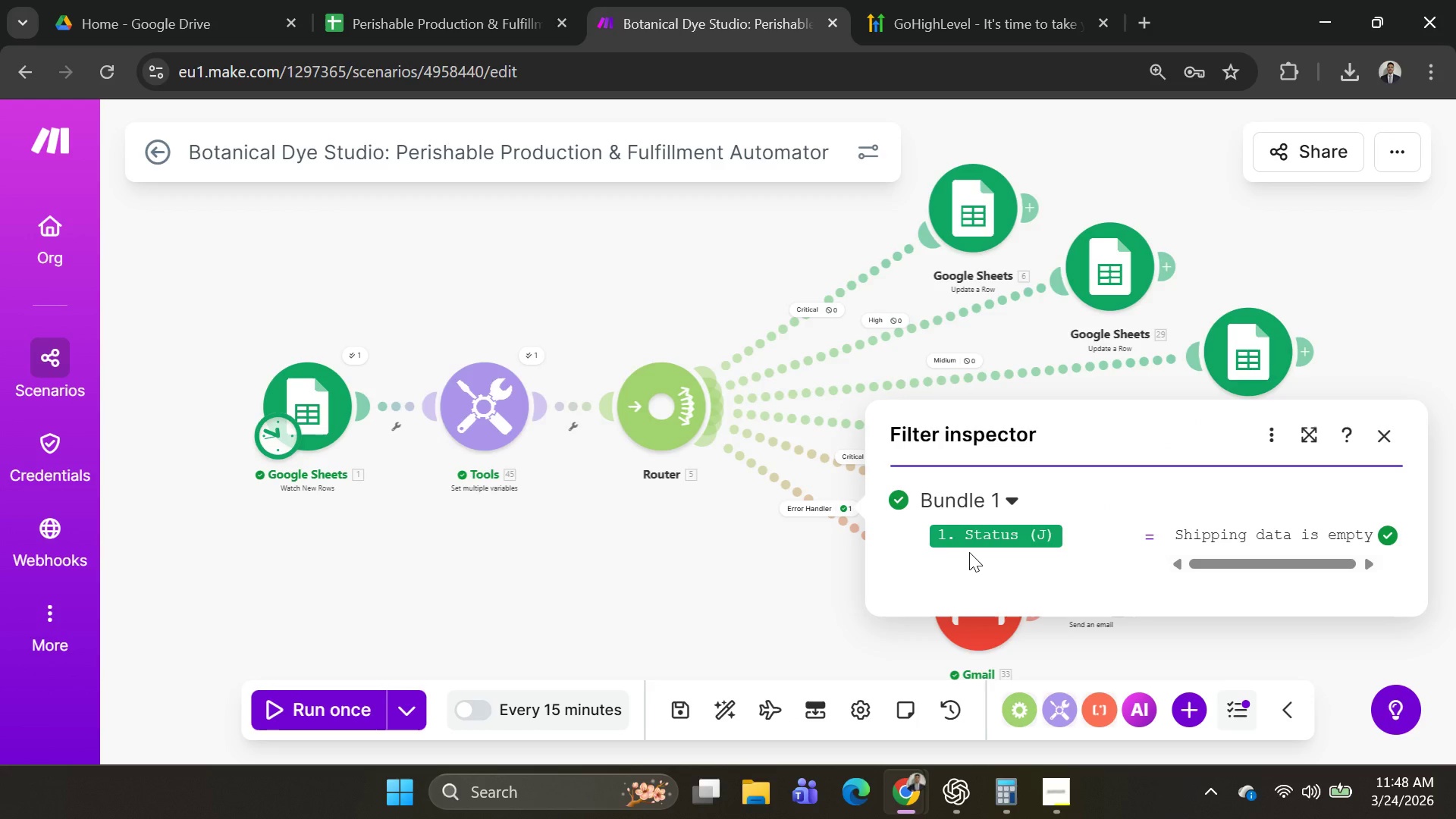 
left_click([723, 579])
 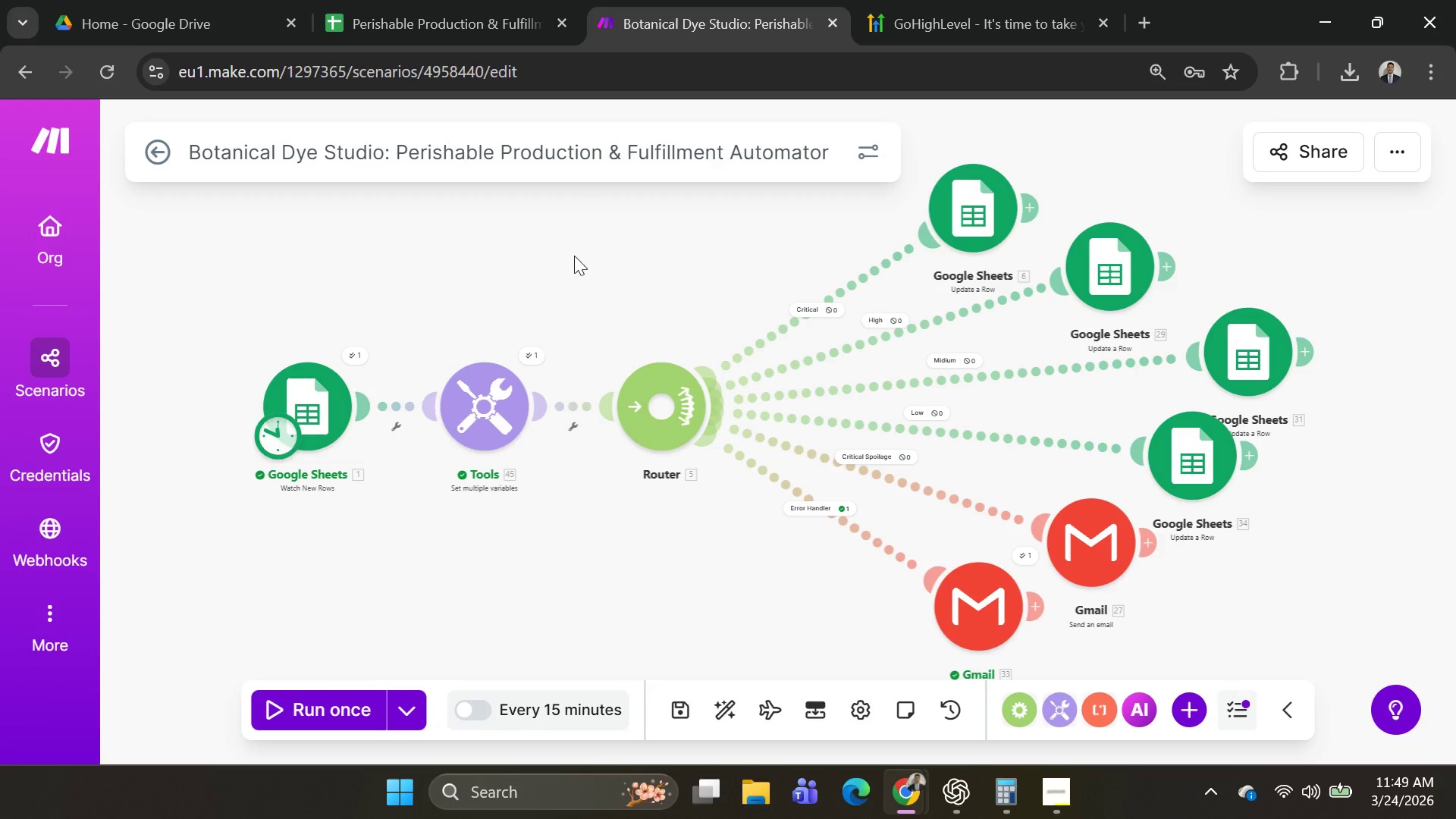 
wait(21.59)
 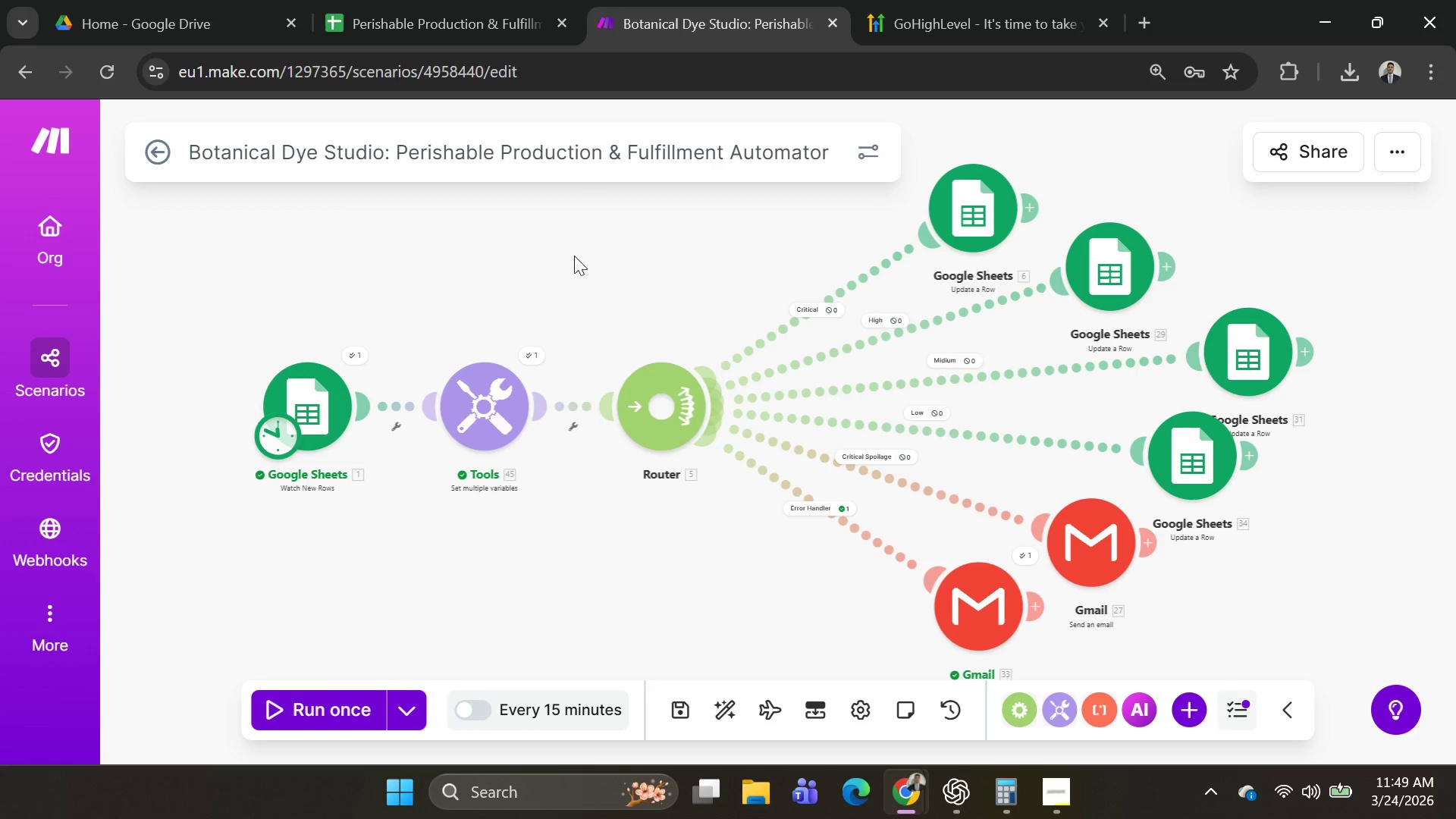 
scroll: coordinate [889, 334], scroll_direction: none, amount: 0.0
 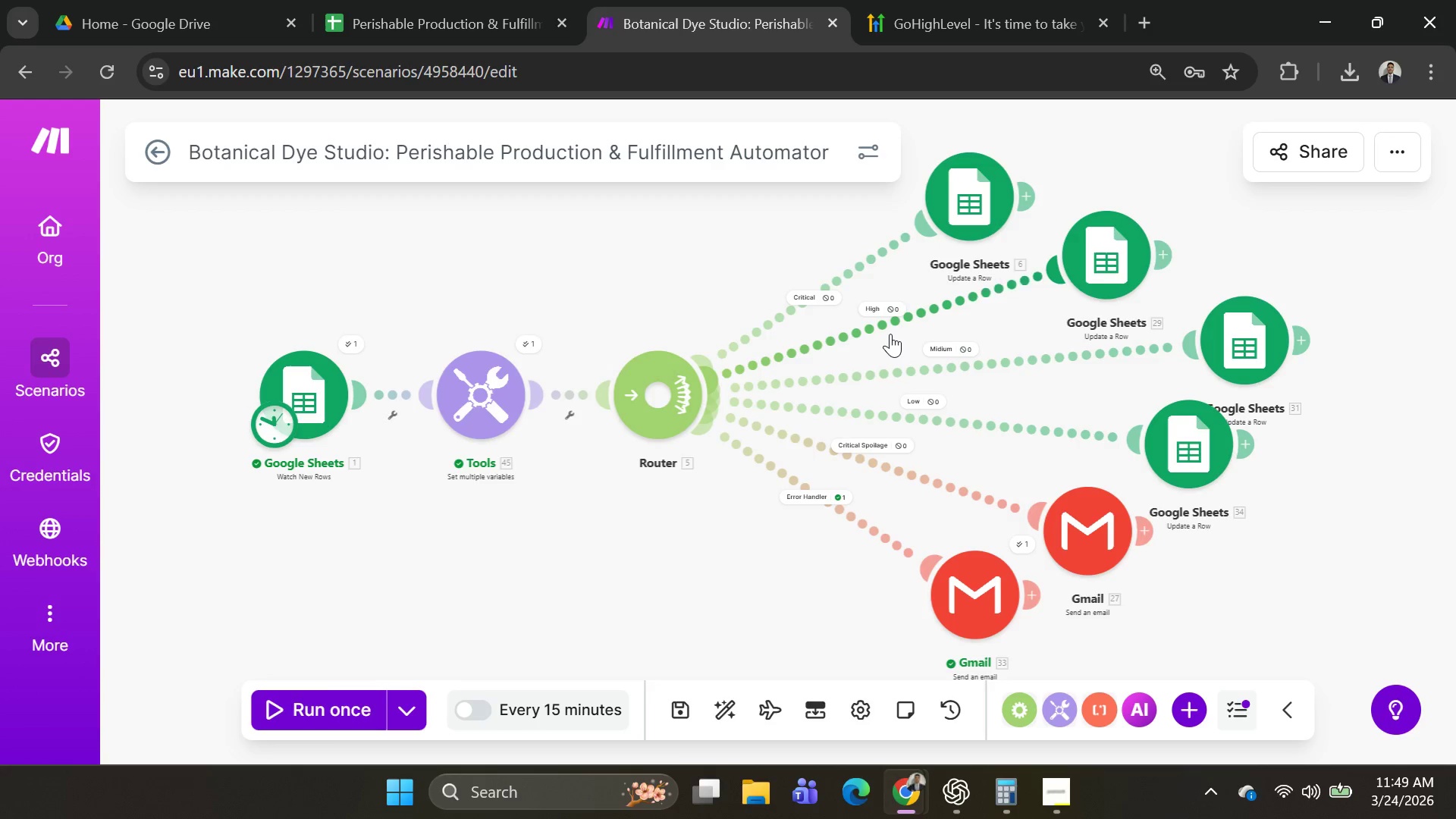 
scroll: coordinate [890, 334], scroll_direction: down, amount: 1.0
 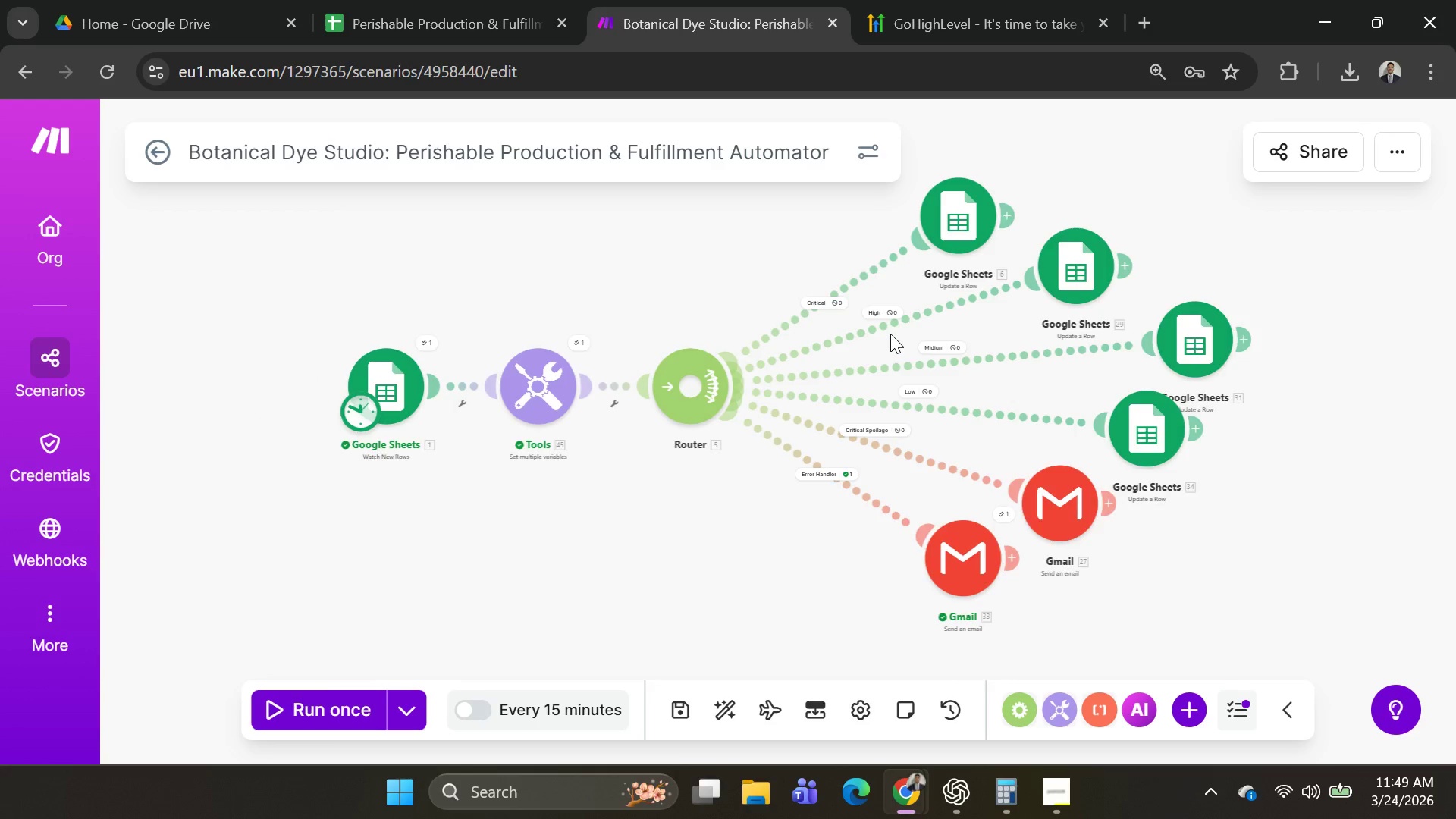 
key(Alt+AltLeft)
 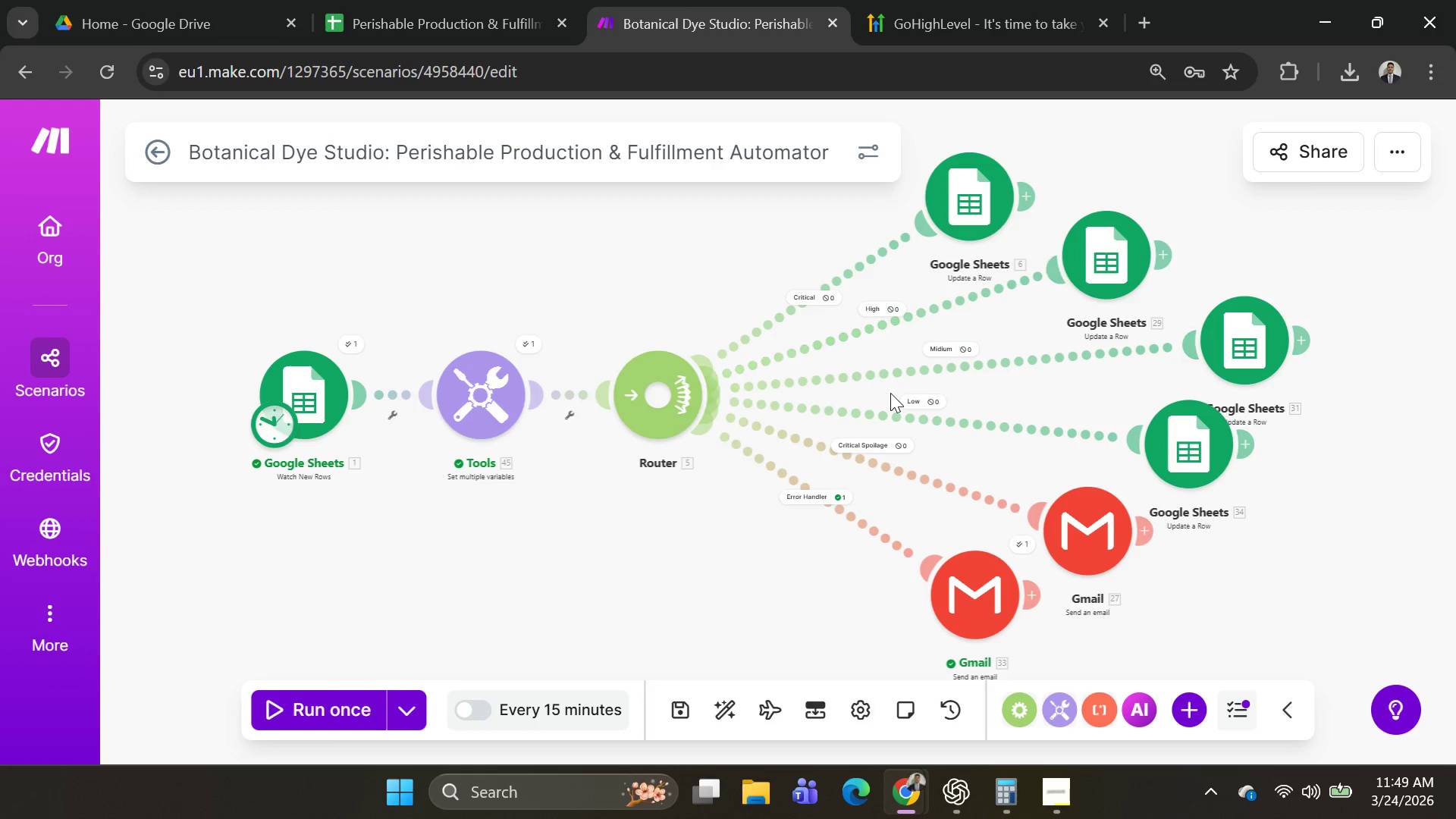 
key(Alt+Tab)
 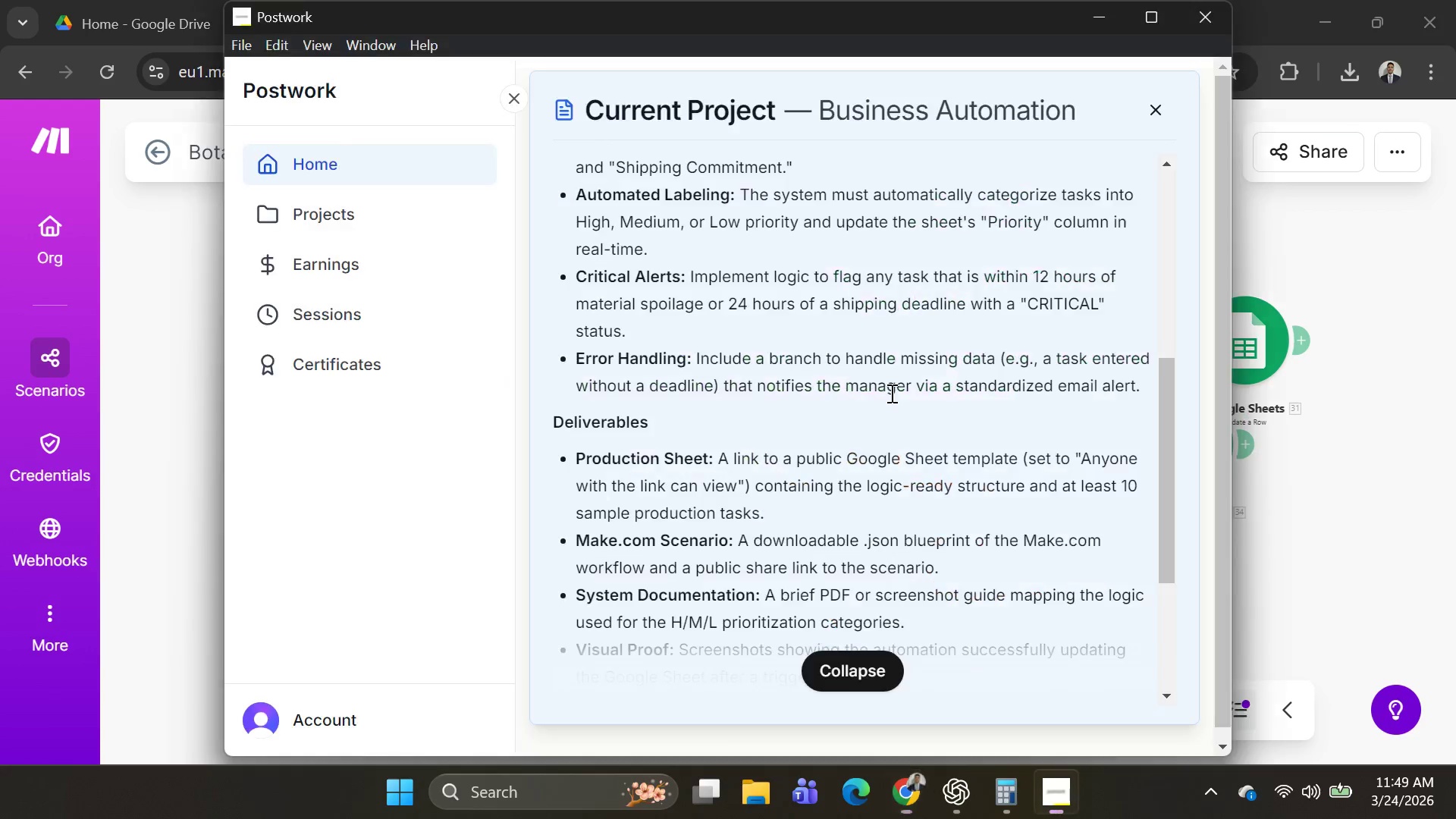 
scroll: coordinate [890, 334], scroll_direction: up, amount: 1.0